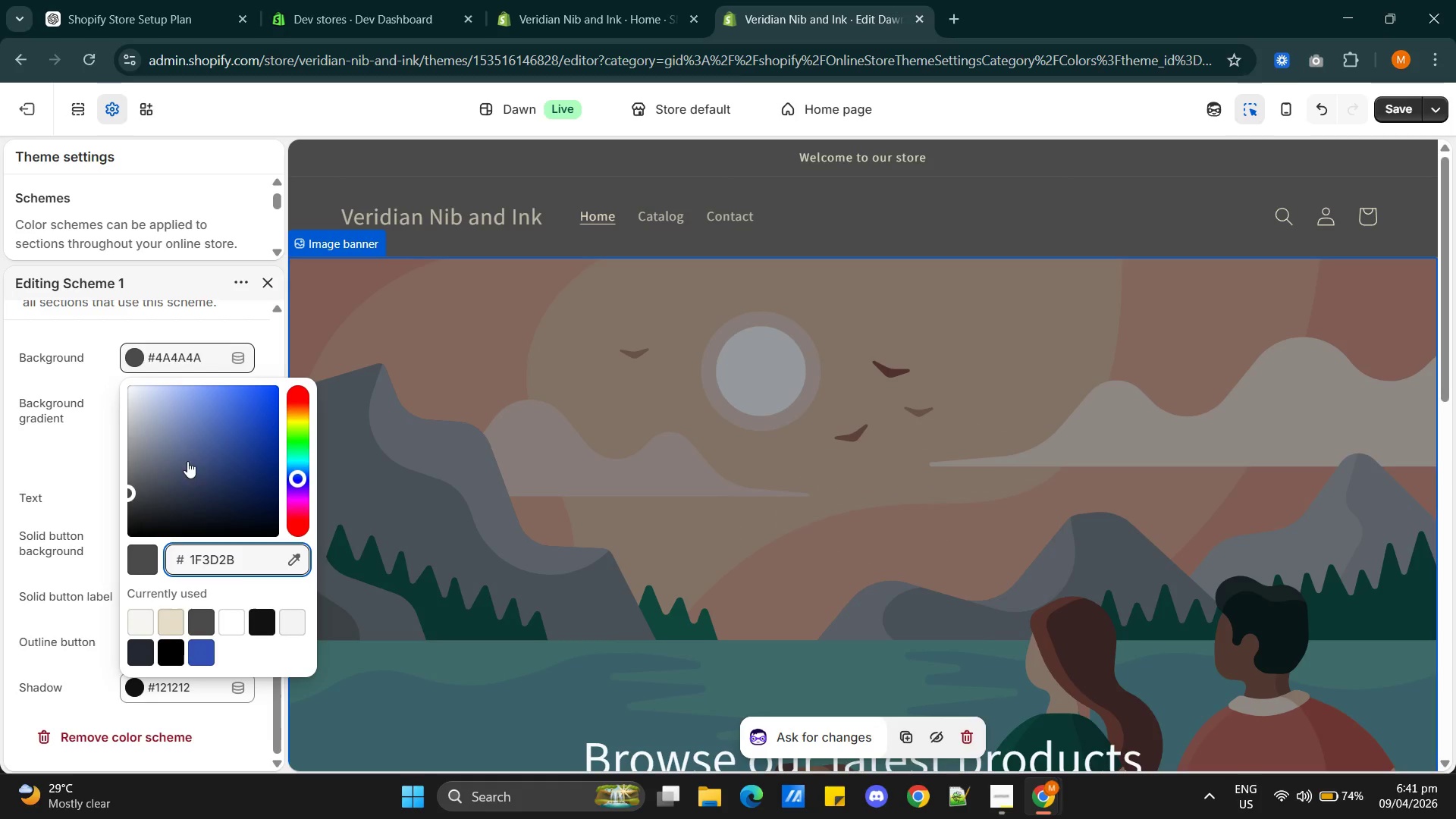 
left_click([268, 353])
 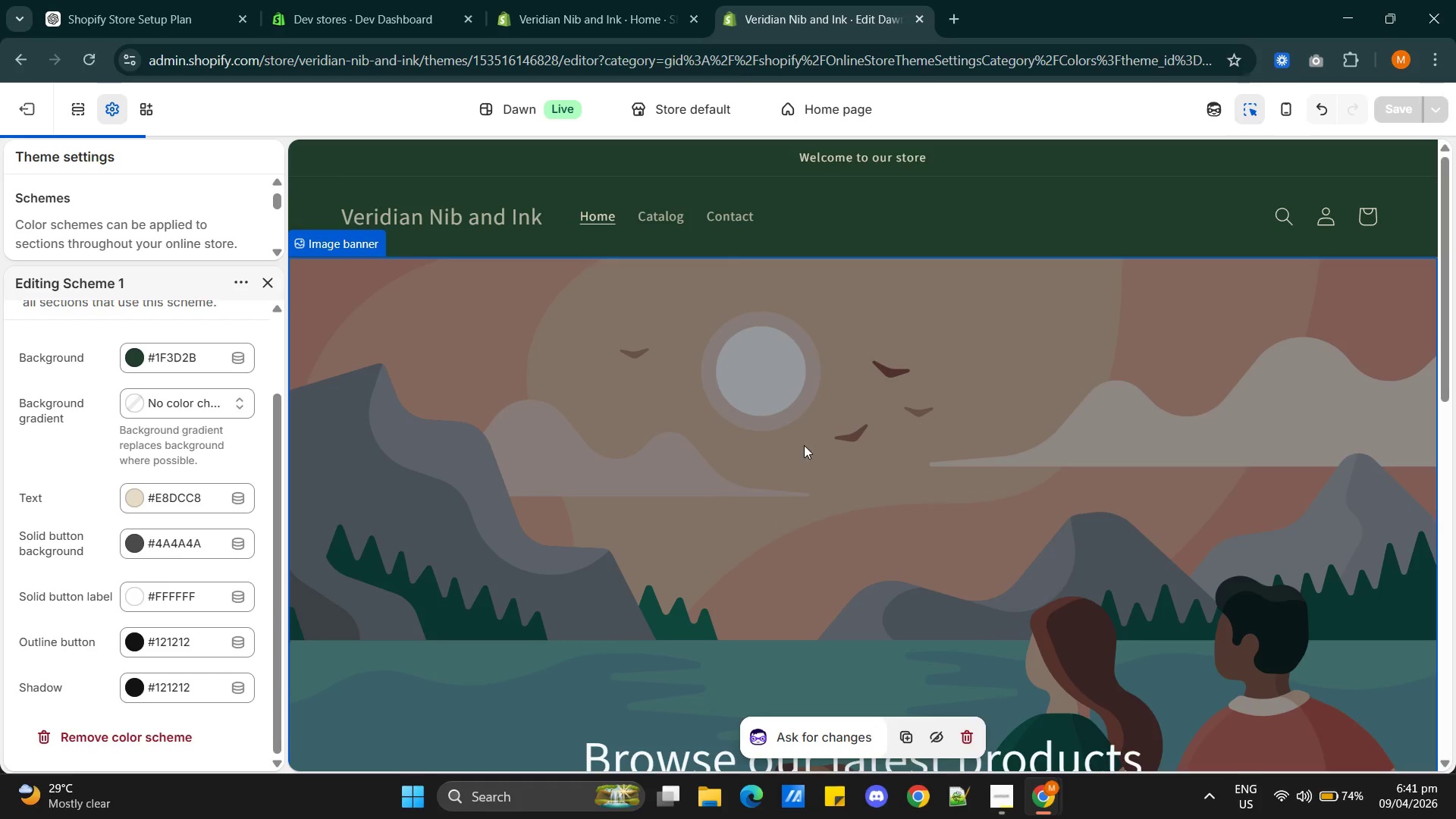 
scroll: coordinate [742, 472], scroll_direction: down, amount: 10.0
 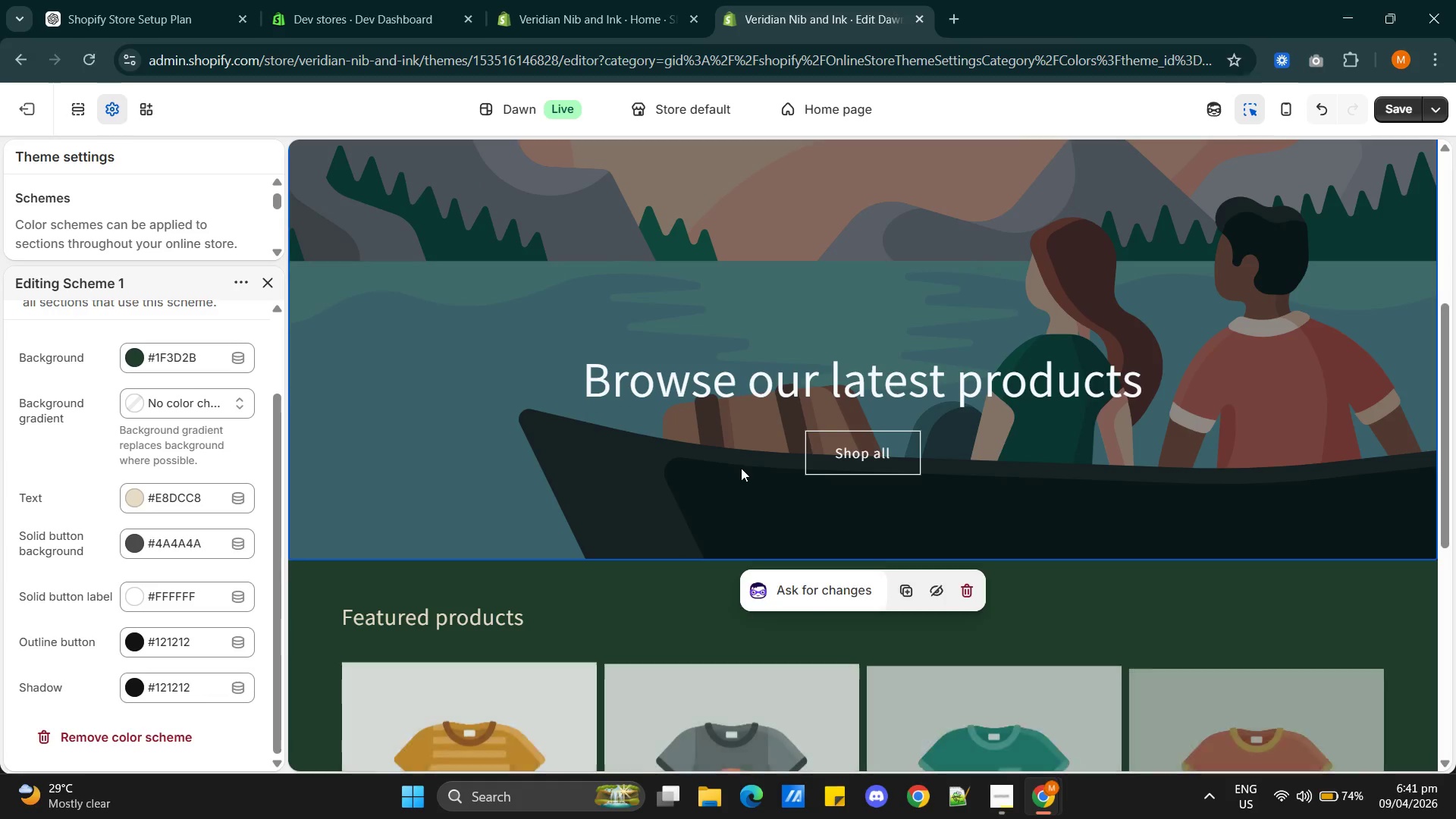 
scroll: coordinate [741, 466], scroll_direction: up, amount: 4.0
 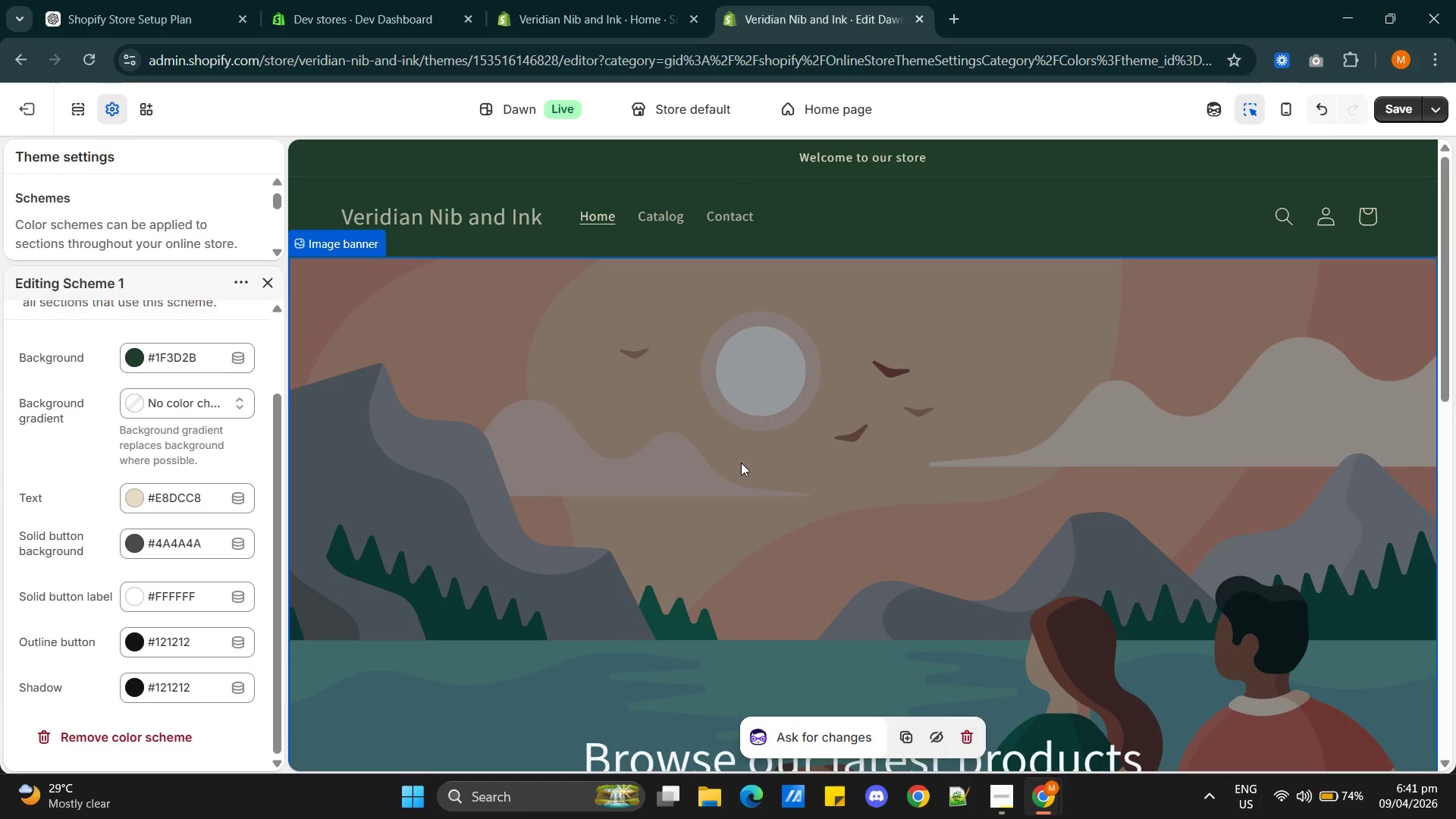 
scroll: coordinate [742, 459], scroll_direction: down, amount: 7.0
 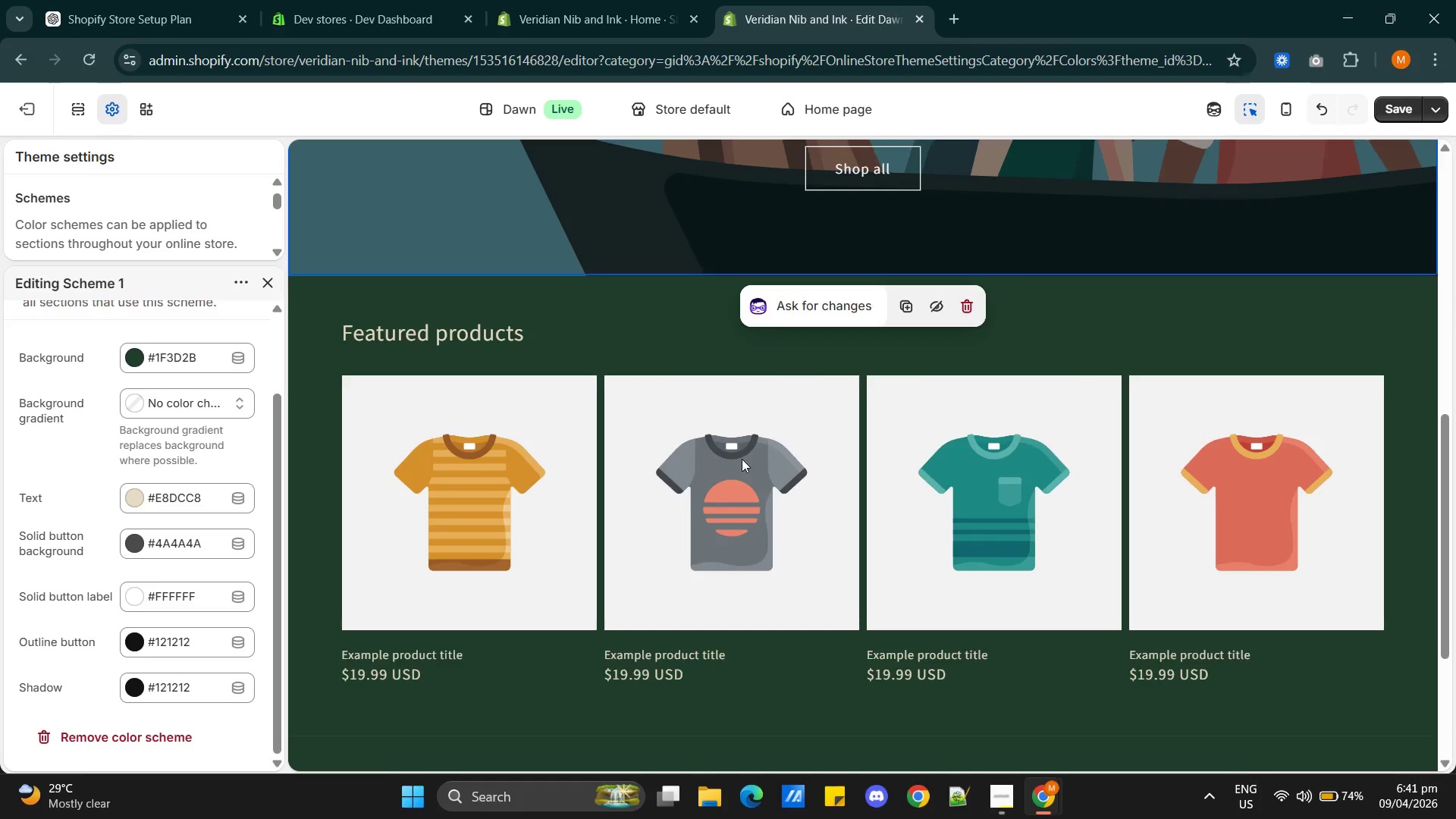 
scroll: coordinate [742, 459], scroll_direction: up, amount: 5.0
 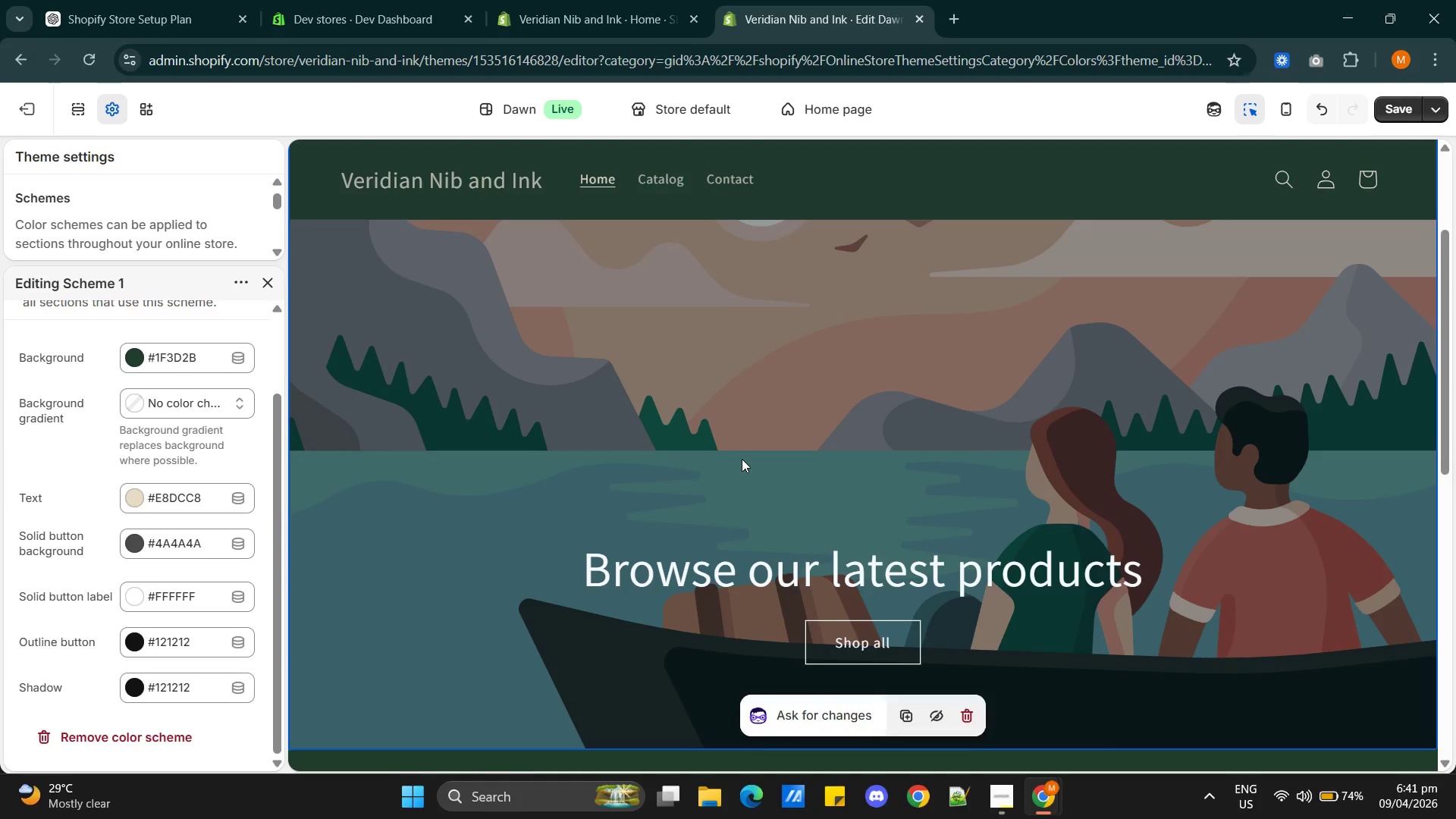 
scroll: coordinate [742, 458], scroll_direction: down, amount: 3.0
 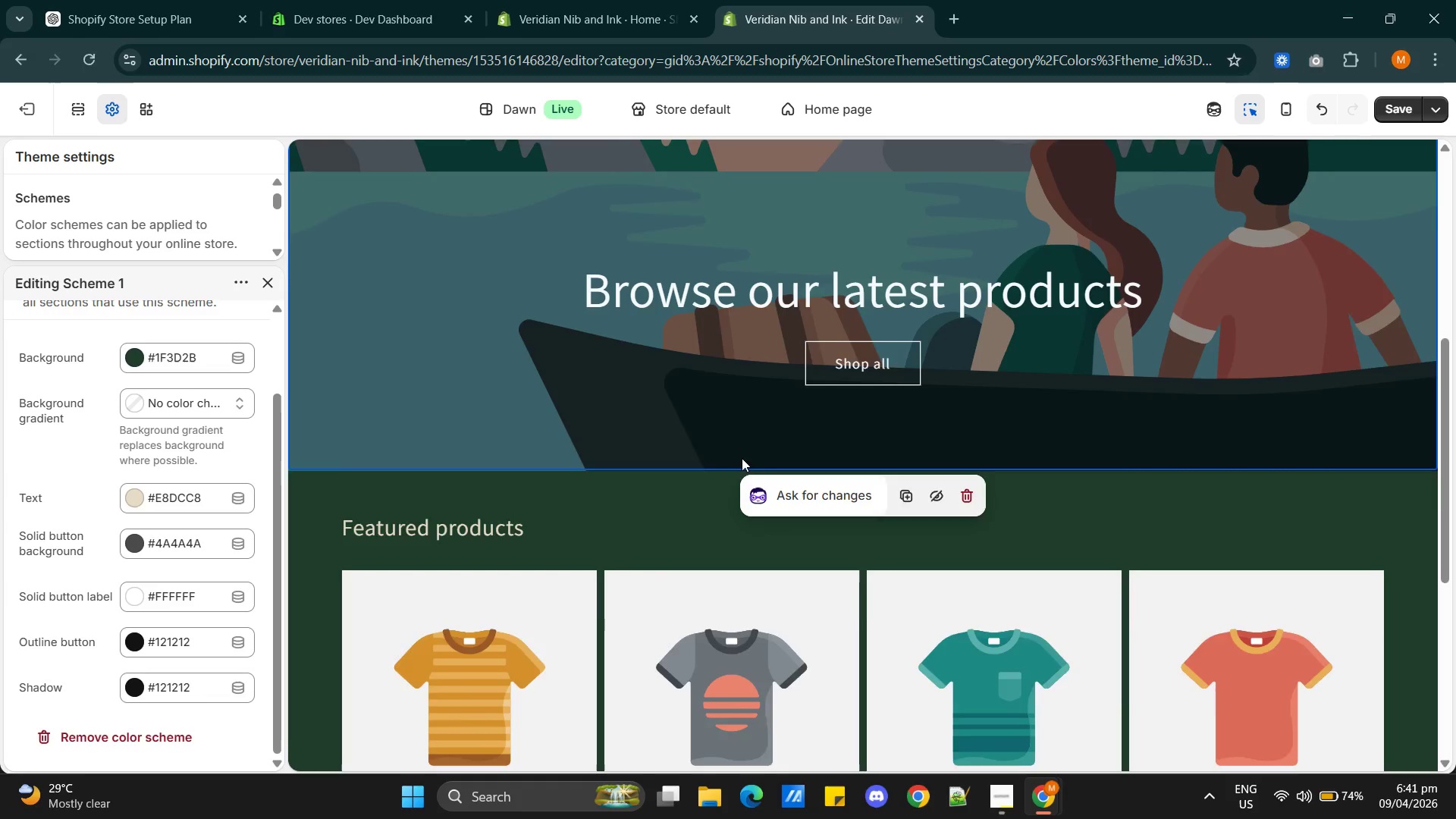 
scroll: coordinate [742, 458], scroll_direction: up, amount: 1.0
 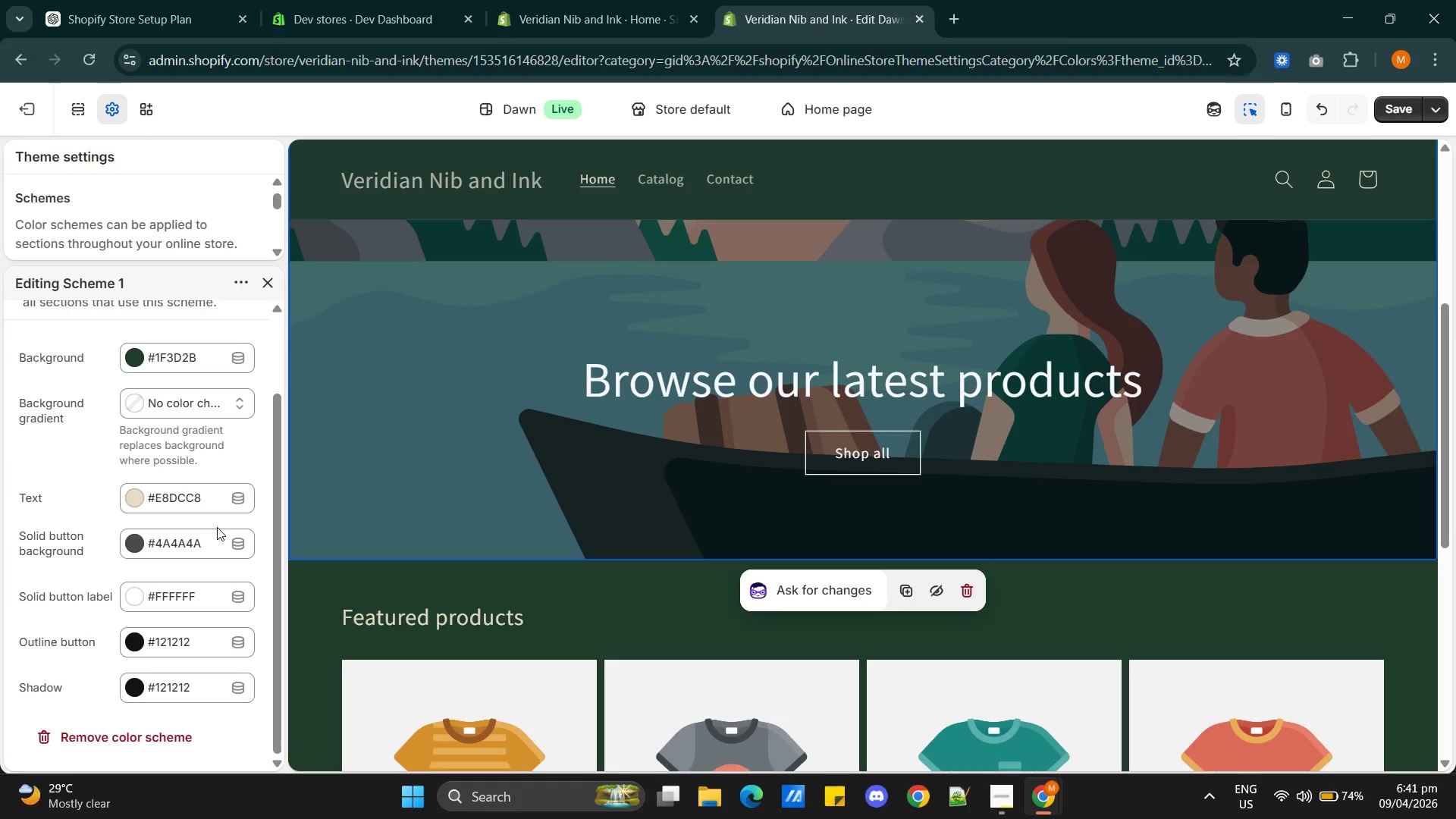 
wait(15.8)
 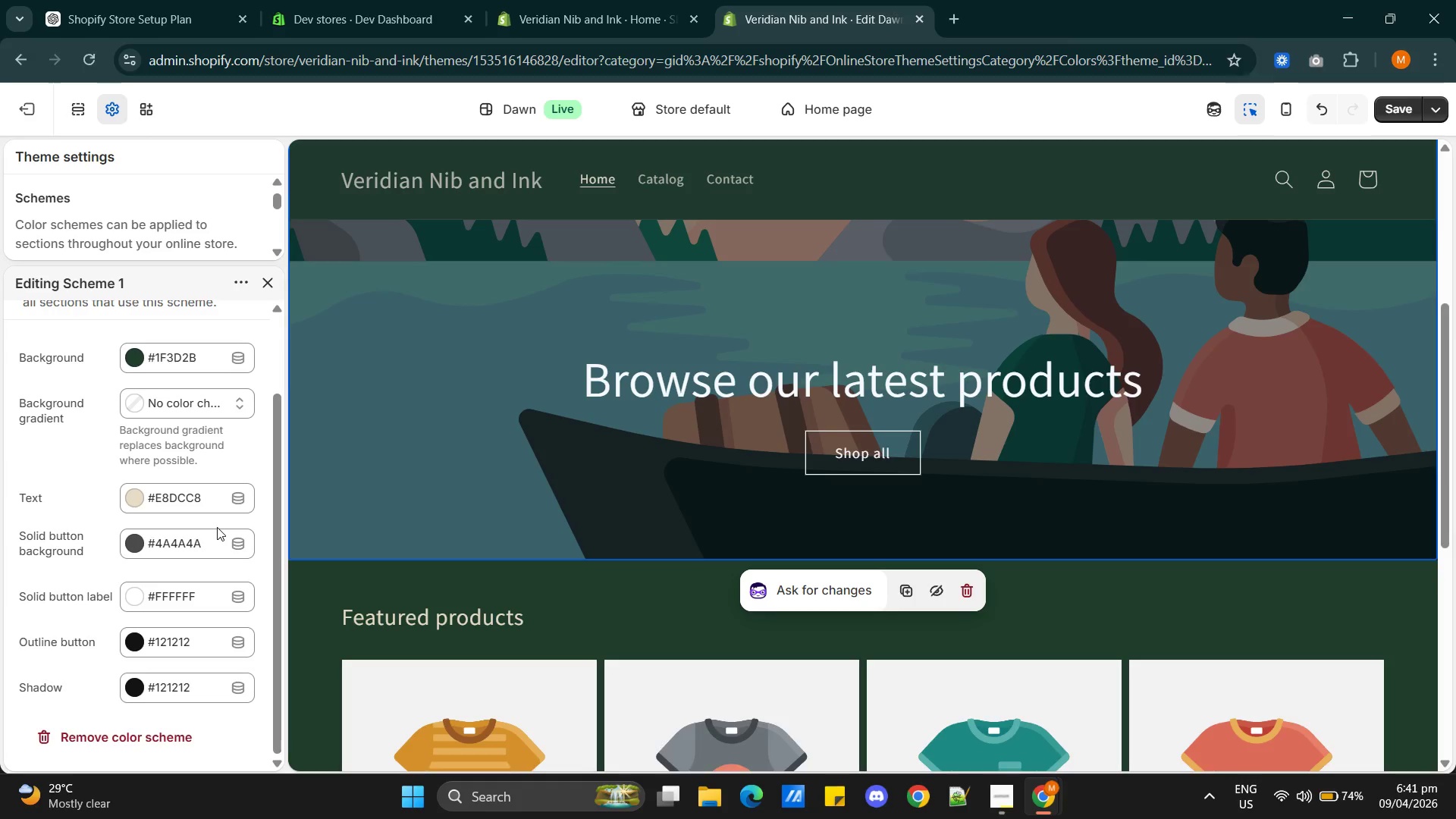 
hold_key(key=AltLeft, duration=0.86)
 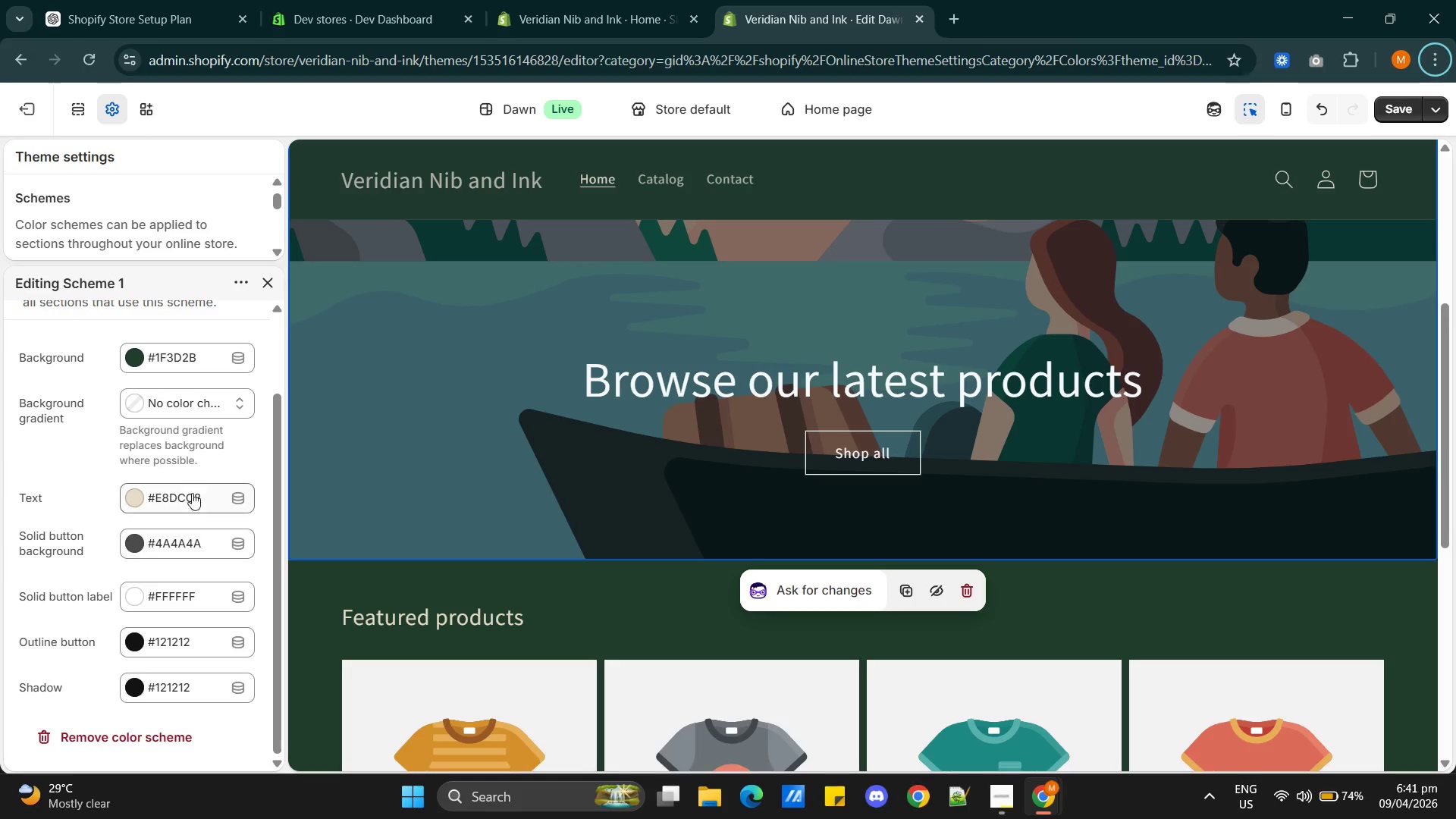 
left_click([186, 494])
 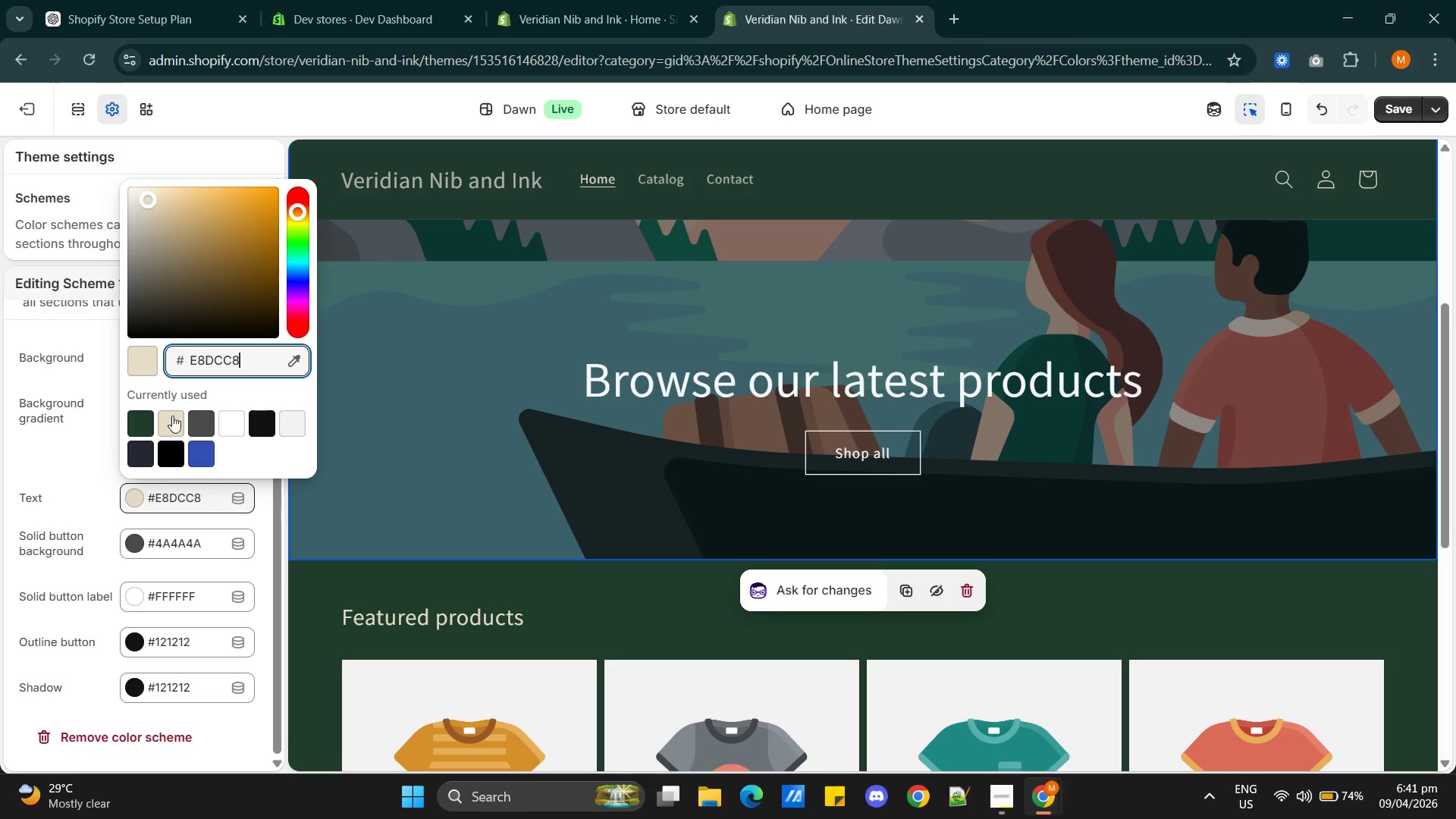 
left_click([141, 419])
 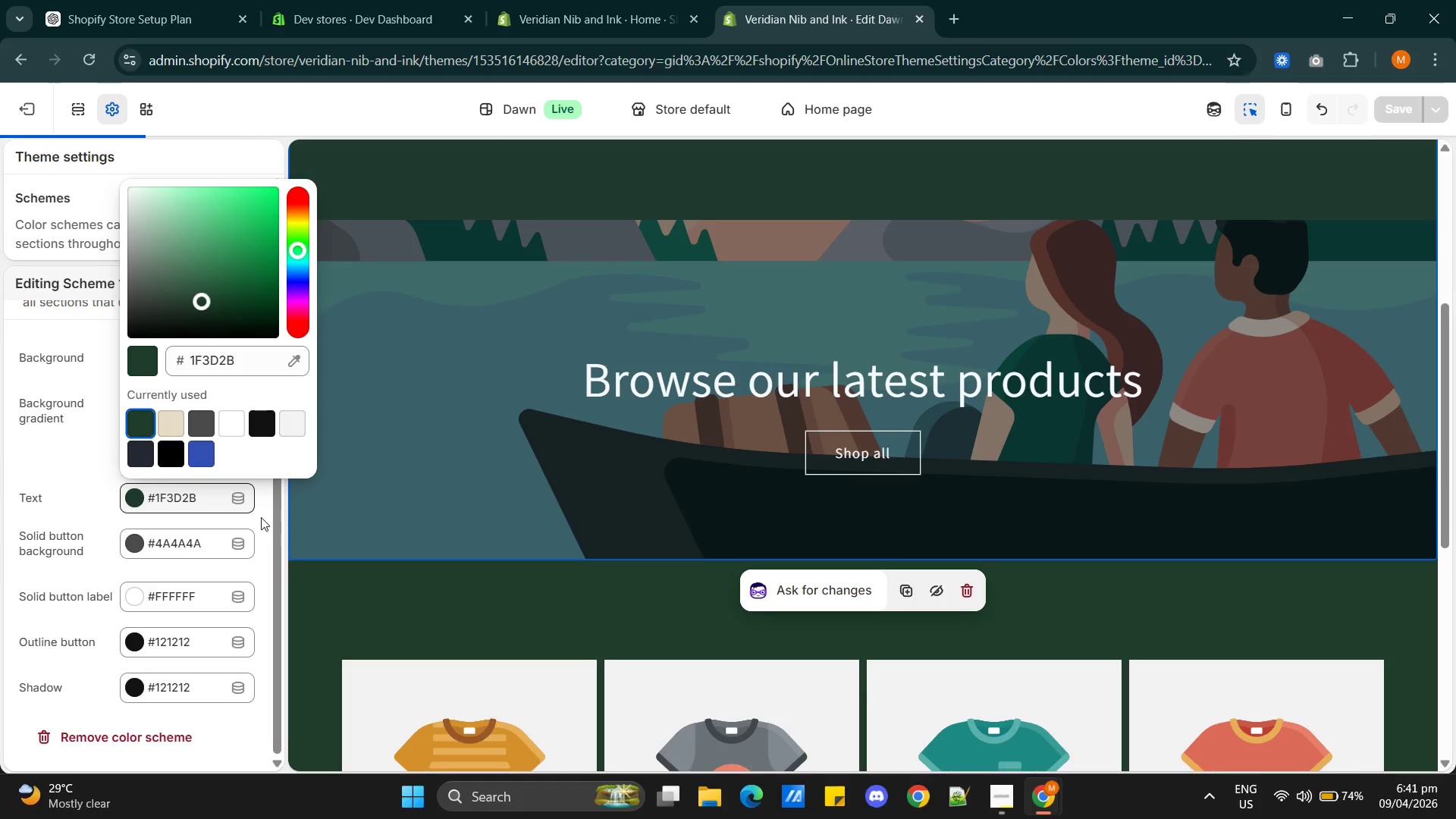 
left_click([261, 517])
 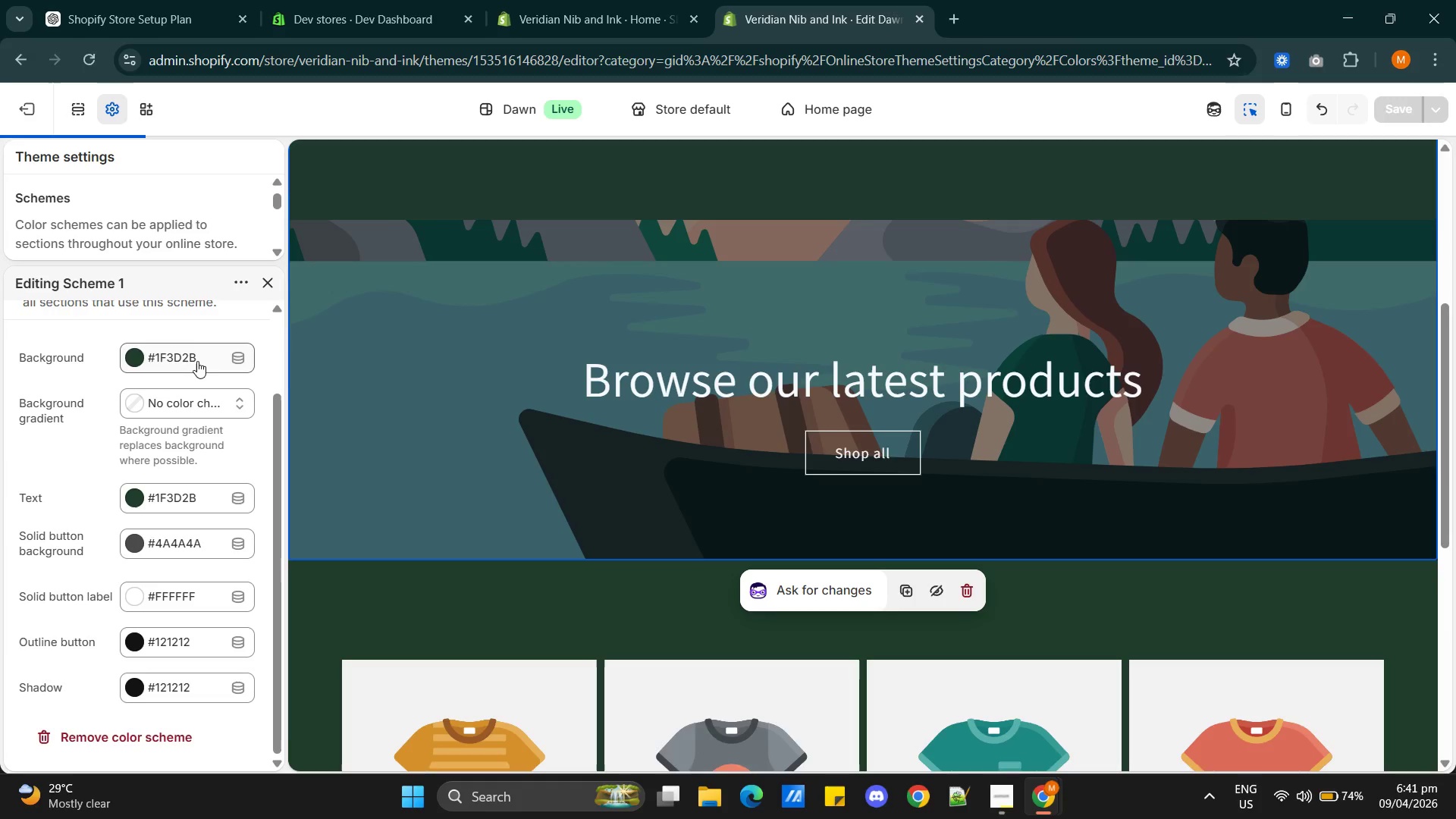 
left_click([187, 358])
 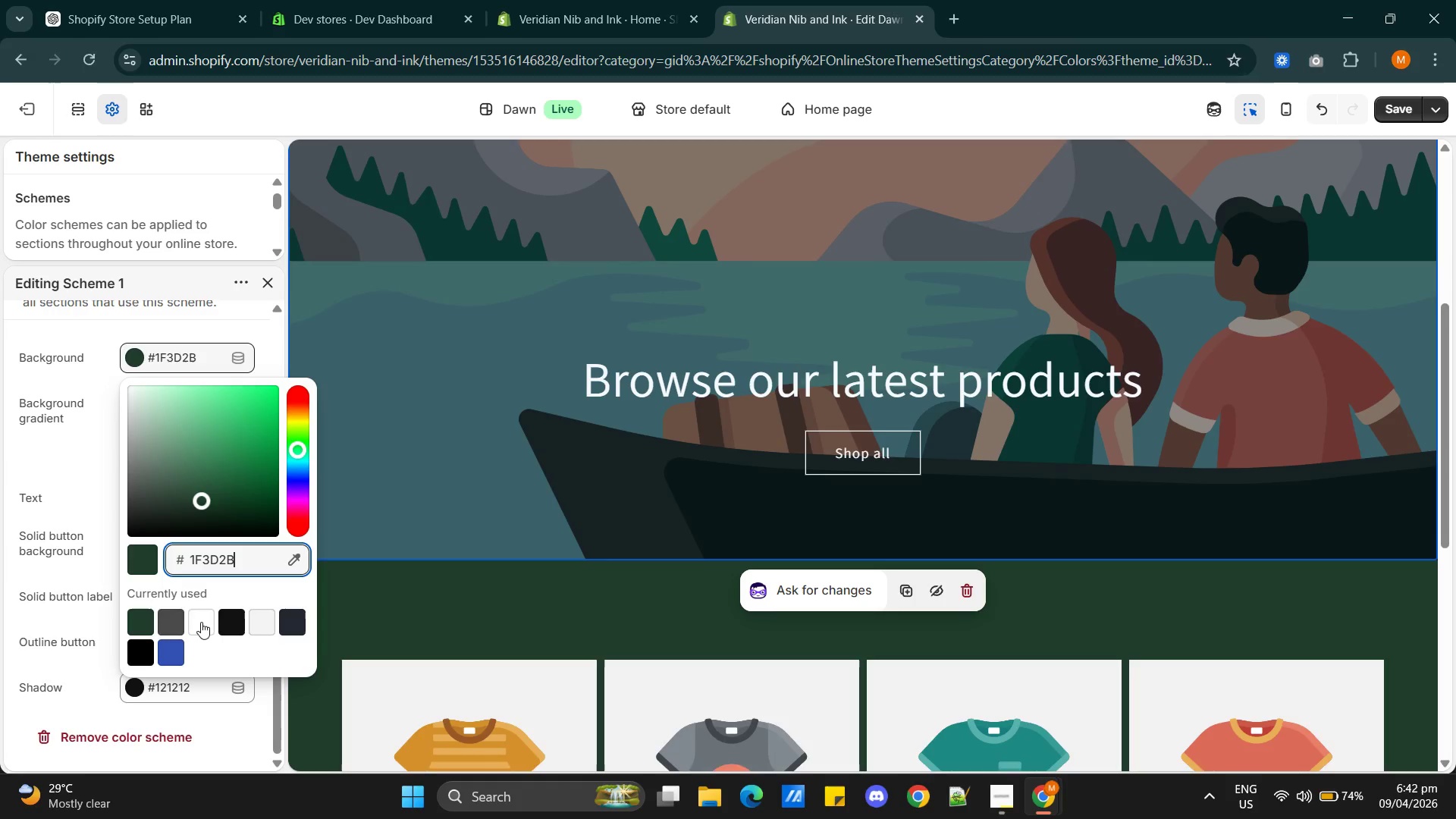 
left_click([201, 622])
 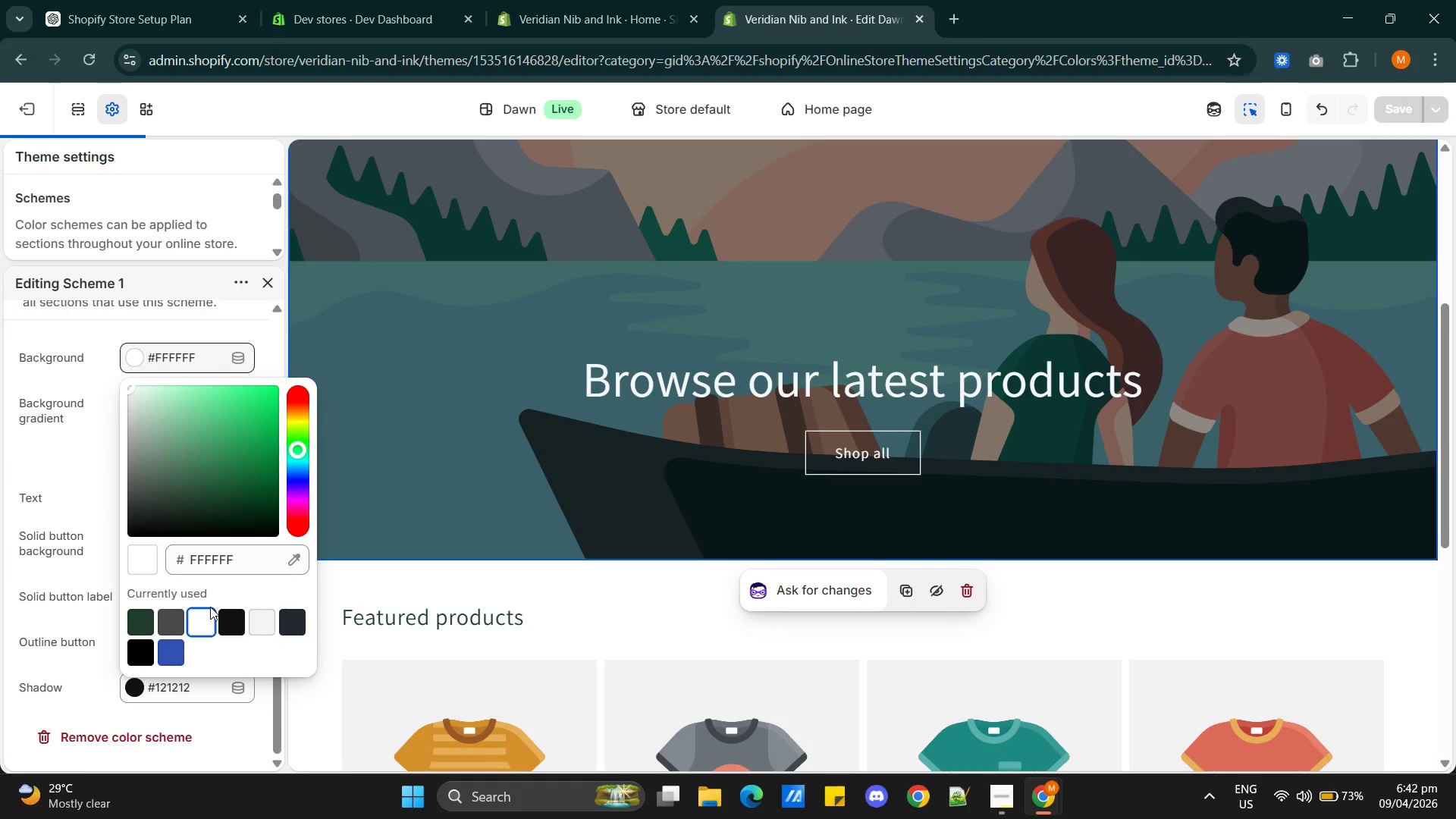 
scroll: coordinate [642, 639], scroll_direction: up, amount: 3.0
 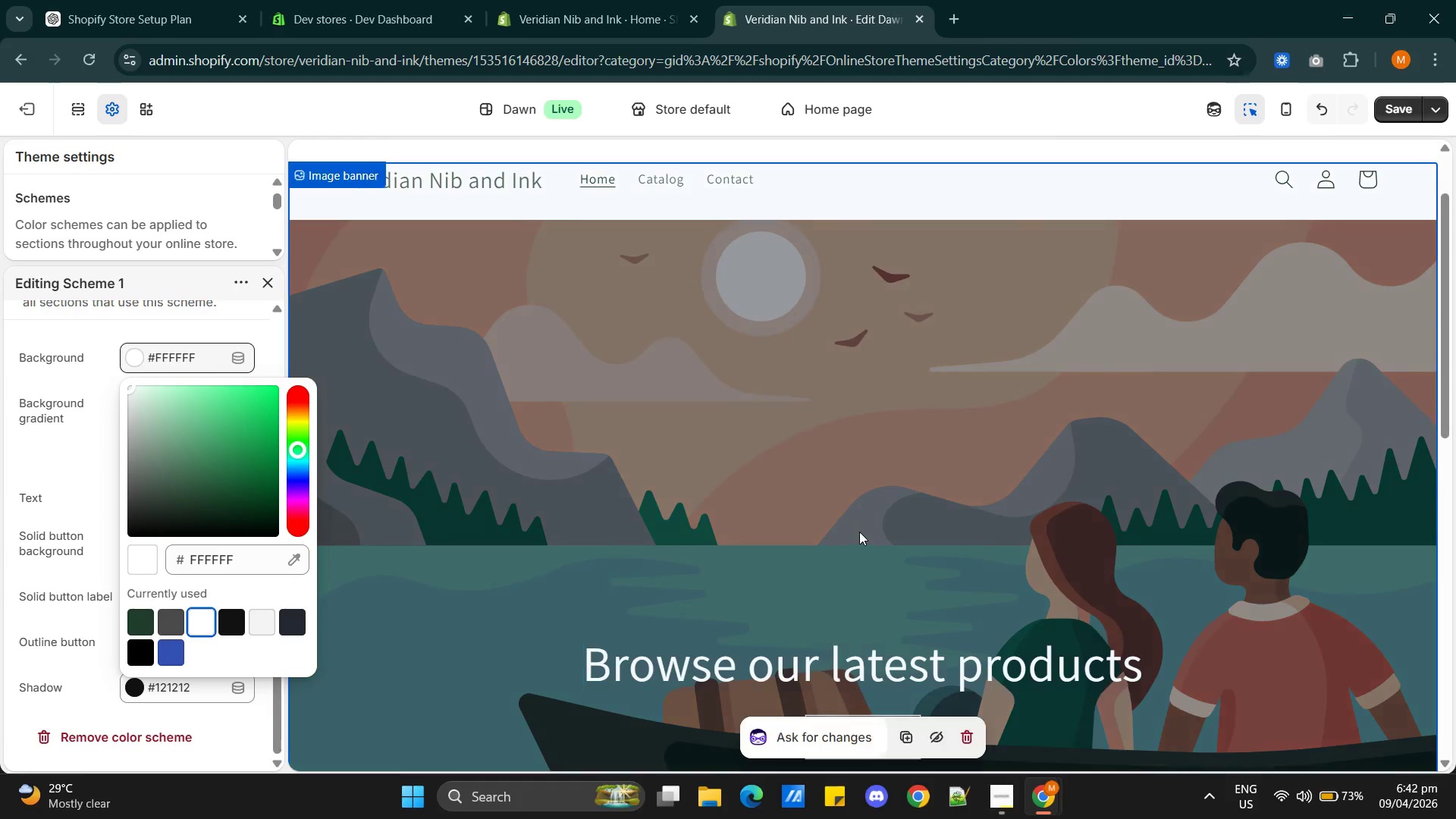 
scroll: coordinate [861, 532], scroll_direction: down, amount: 1.0
 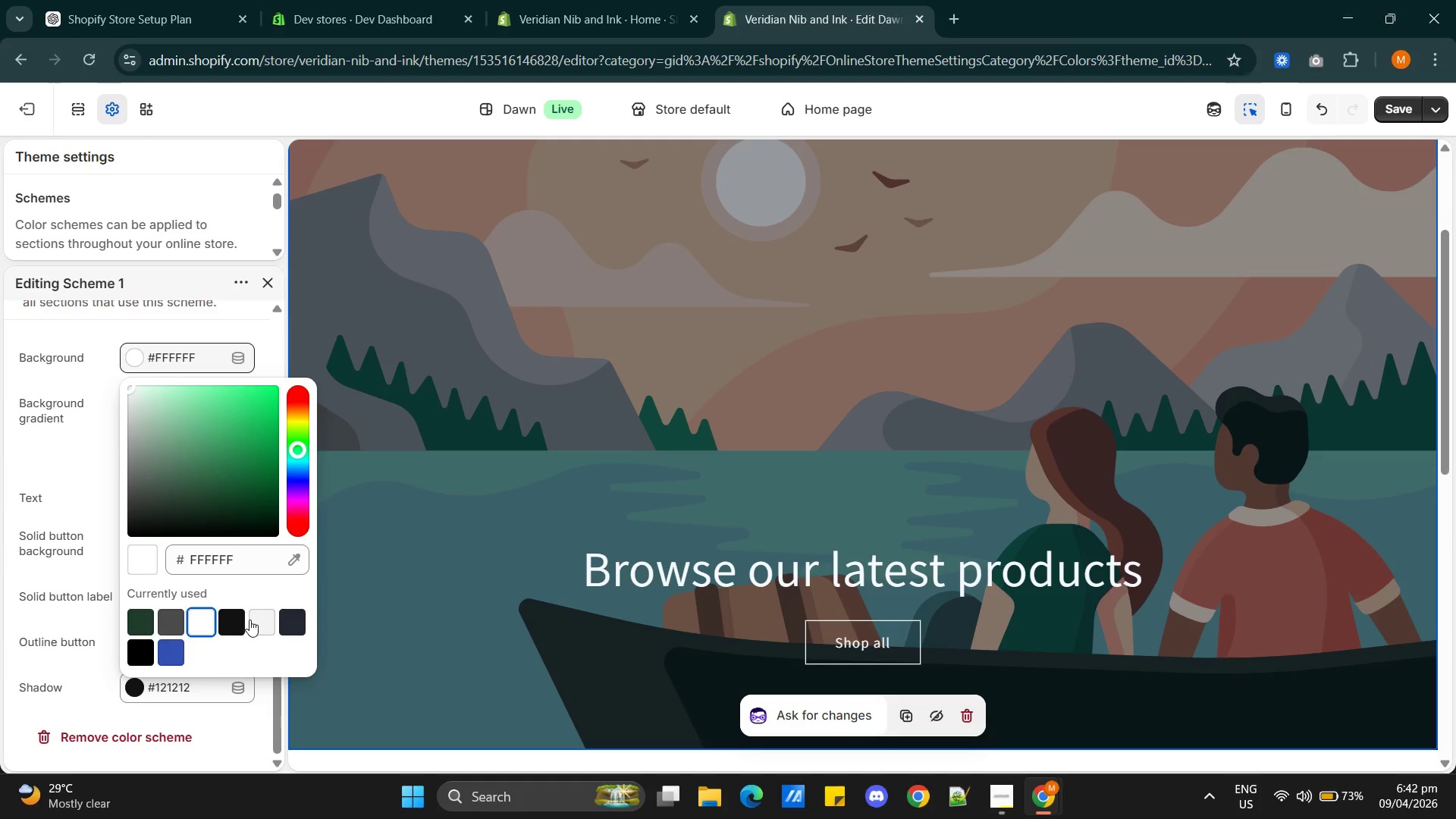 
left_click([258, 619])
 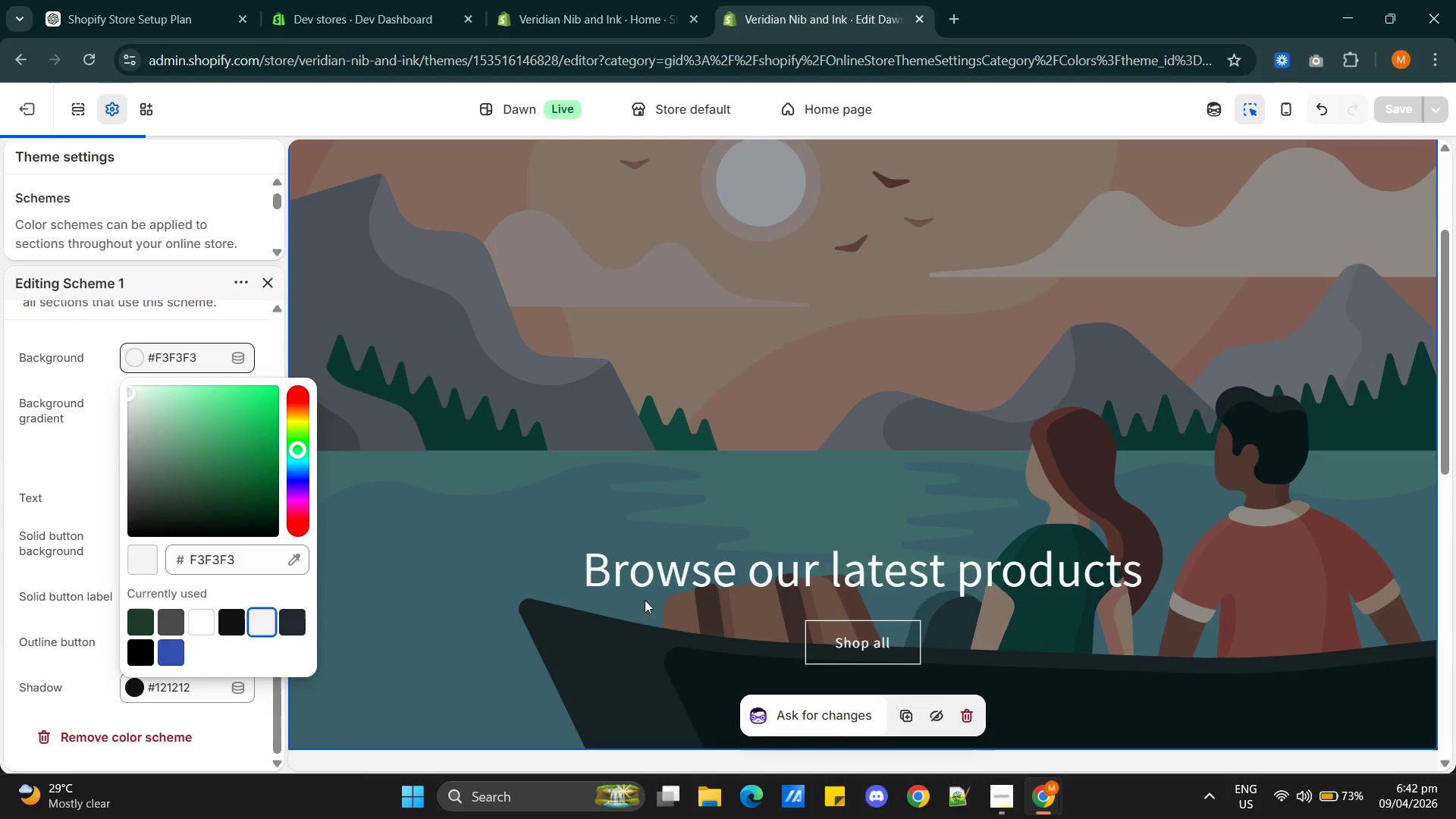 
scroll: coordinate [671, 600], scroll_direction: up, amount: 7.0
 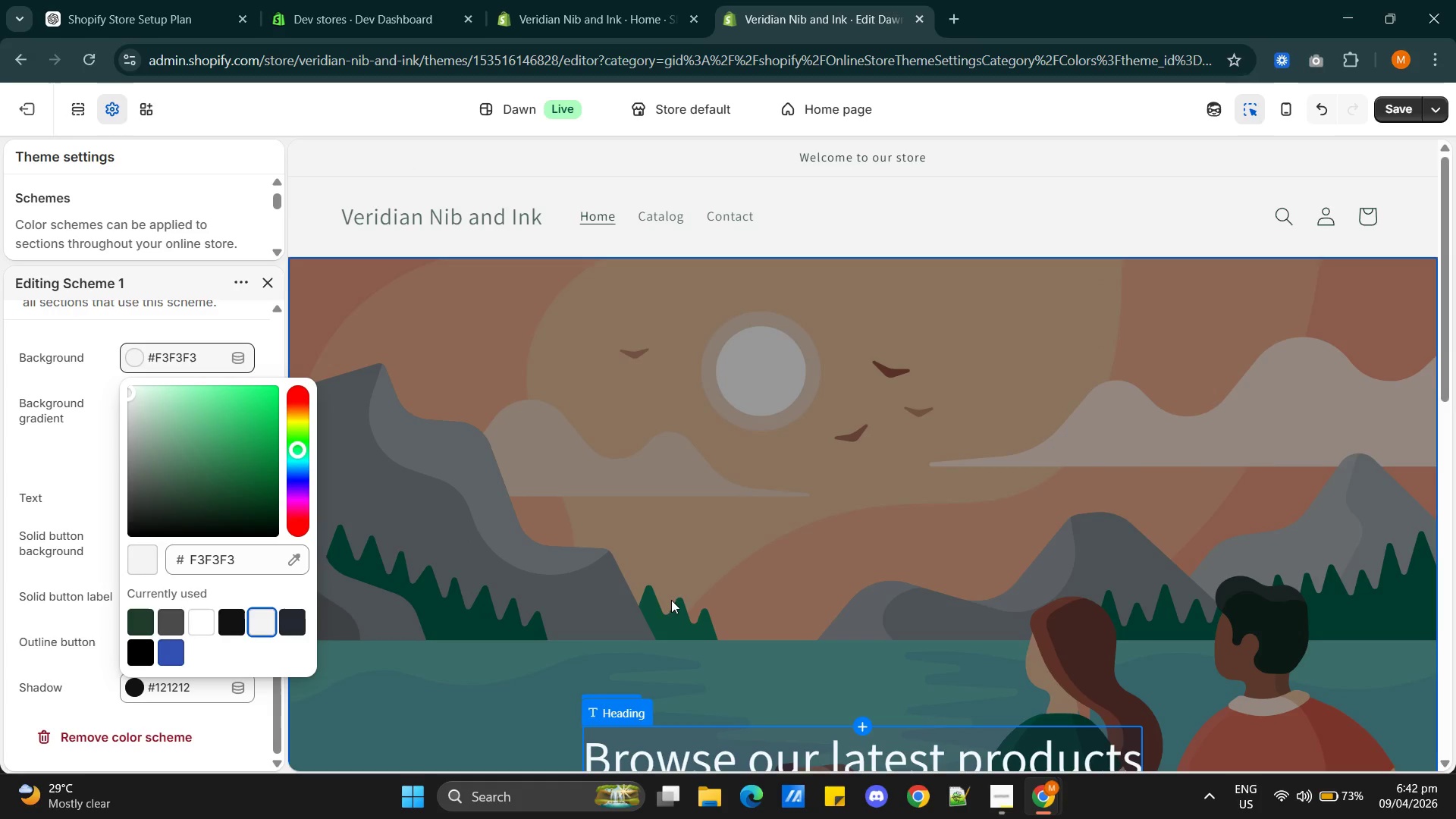 
key(Alt+AltLeft)
 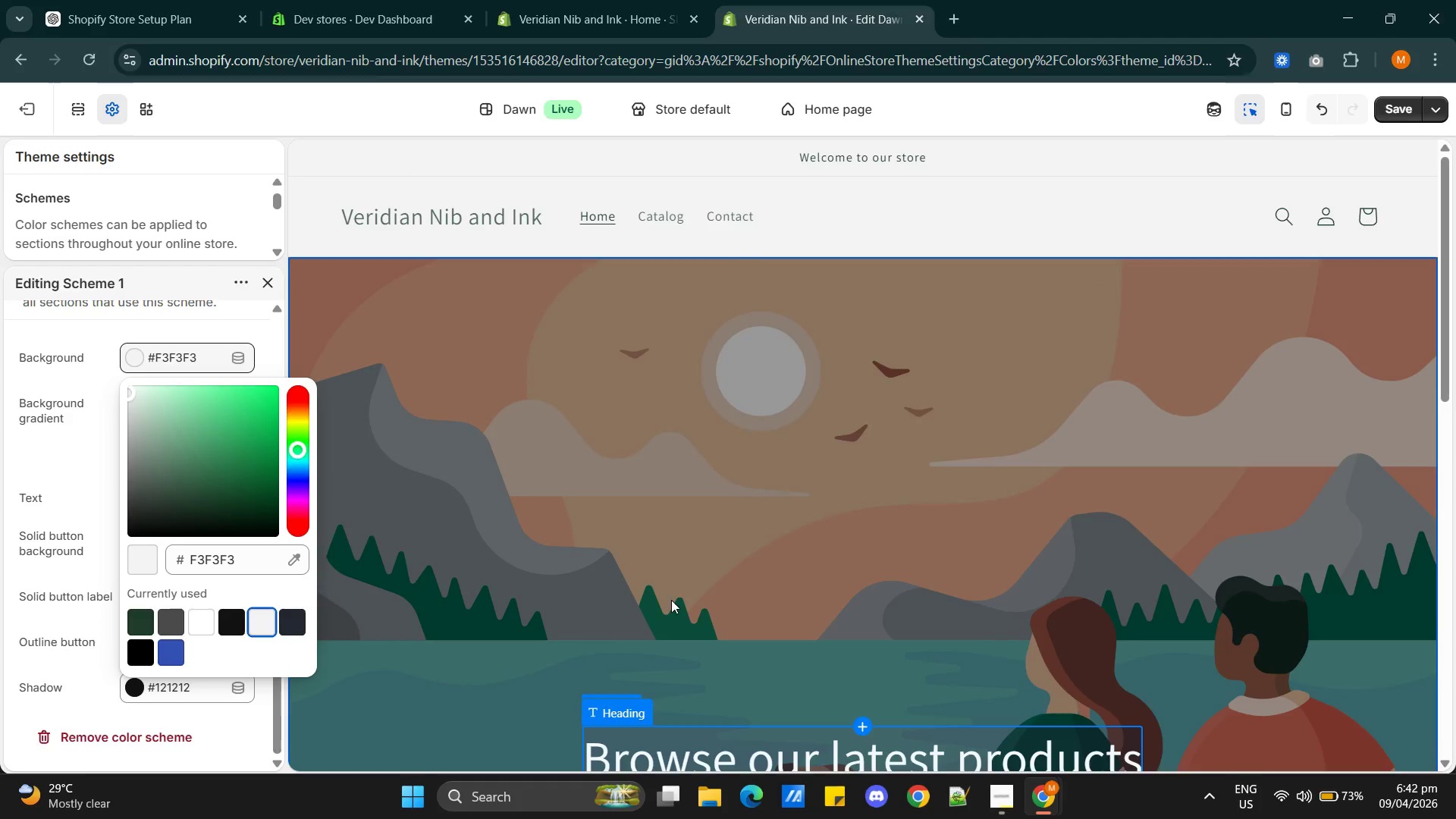 
key(Alt+Tab)
 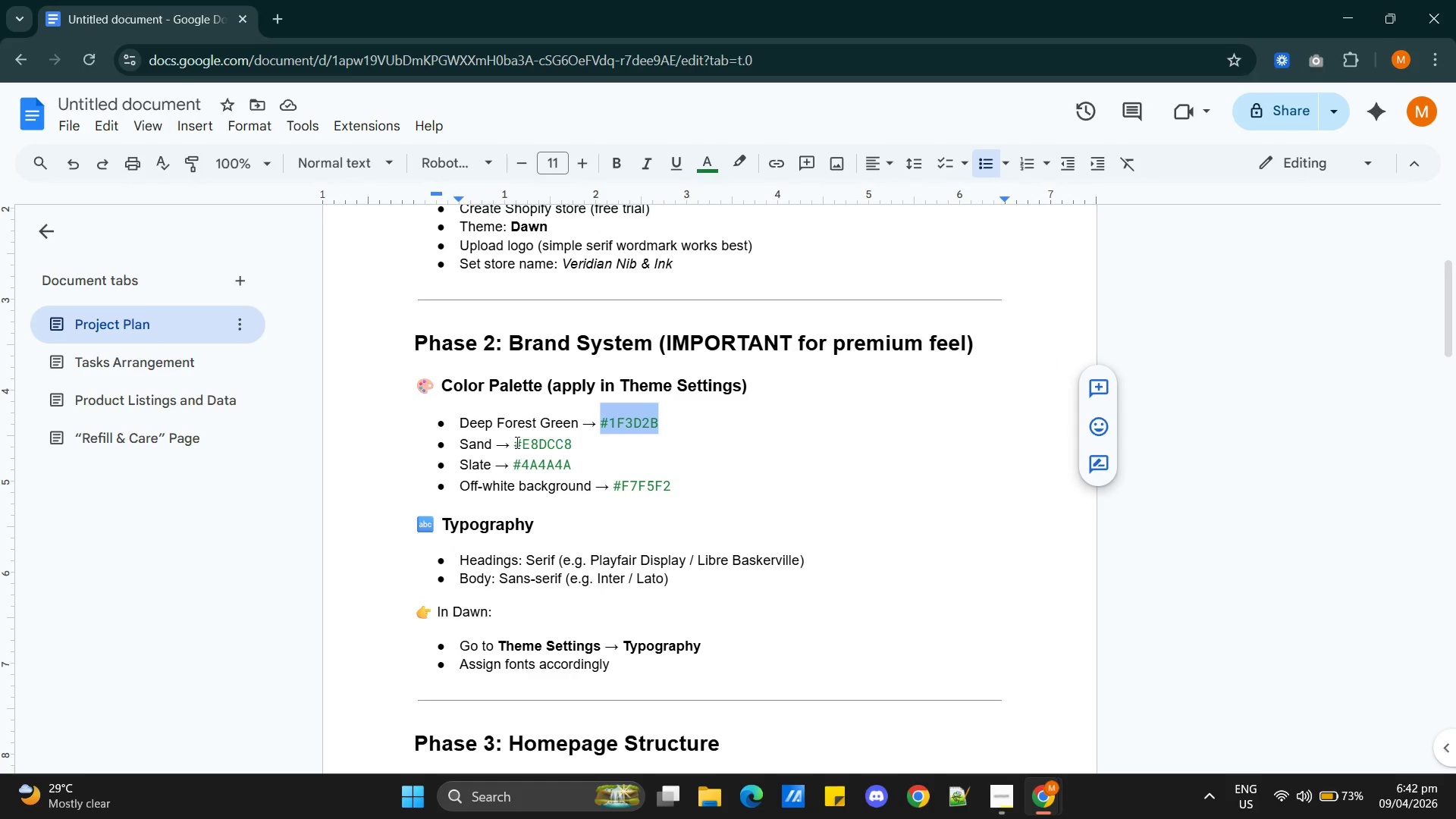 
left_click_drag(start_coordinate=[513, 442], to_coordinate=[576, 443])
 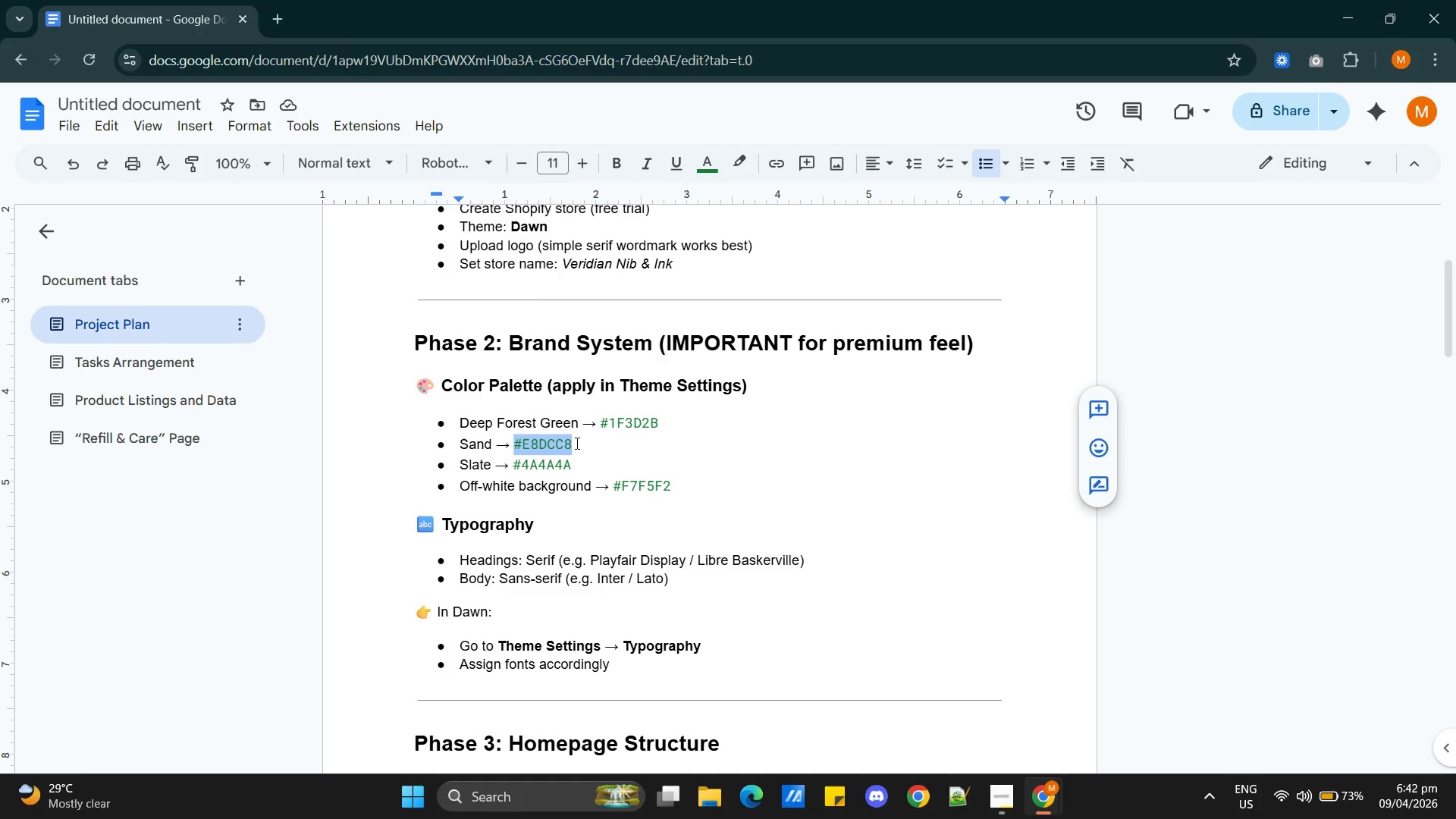 
key(Control+C)
 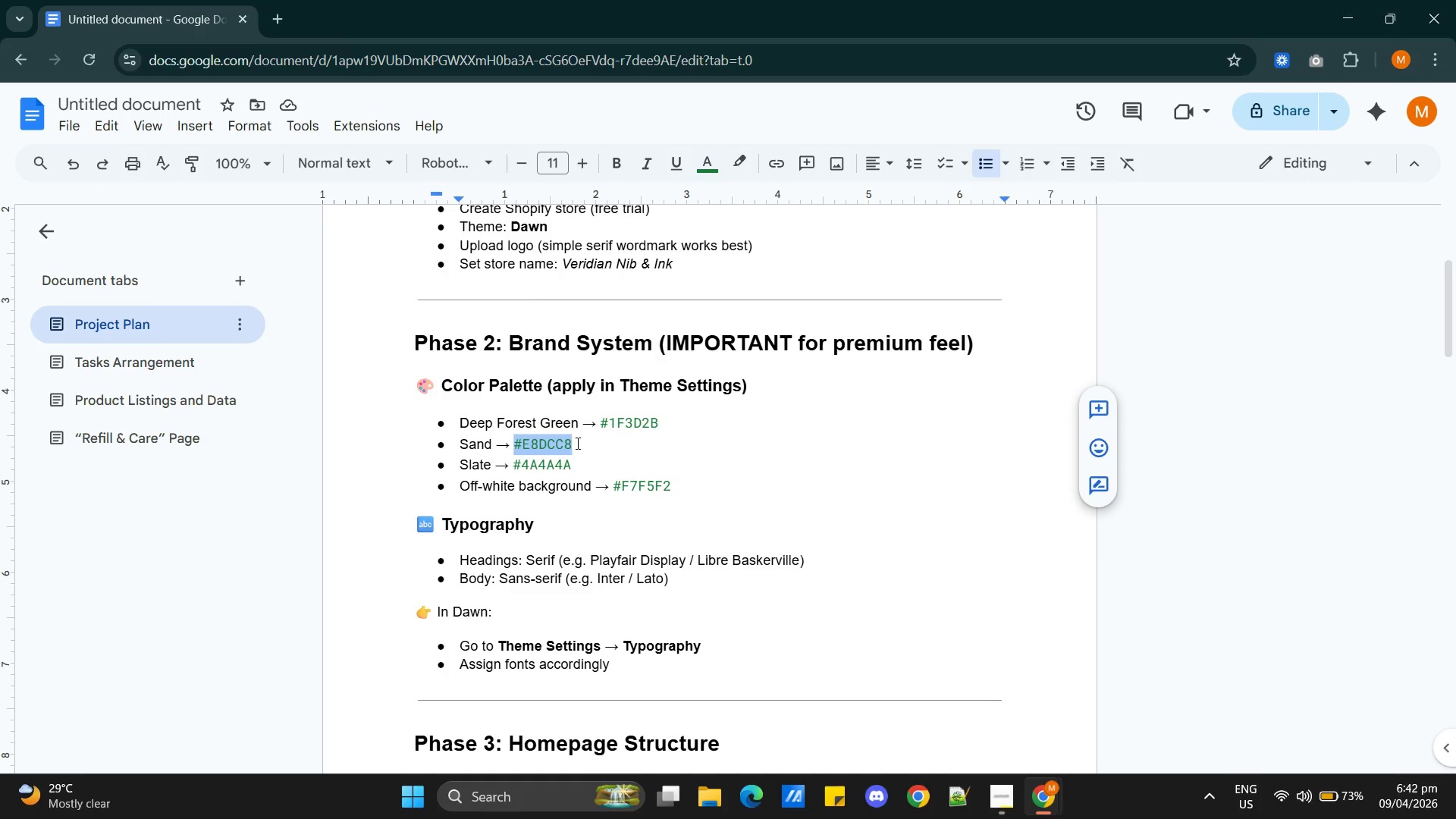 
key(Control+C)
 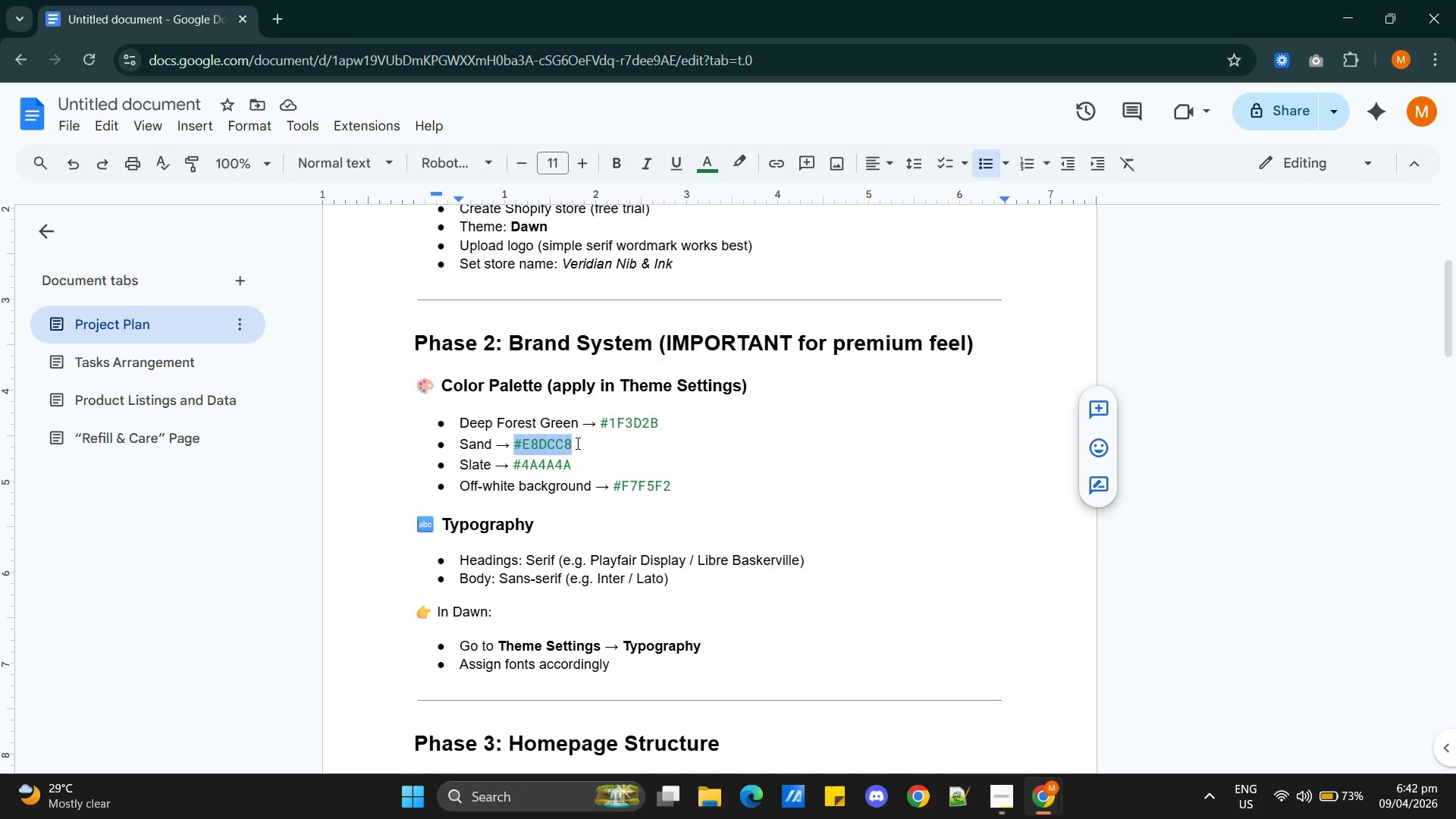 
key(Alt+AltLeft)
 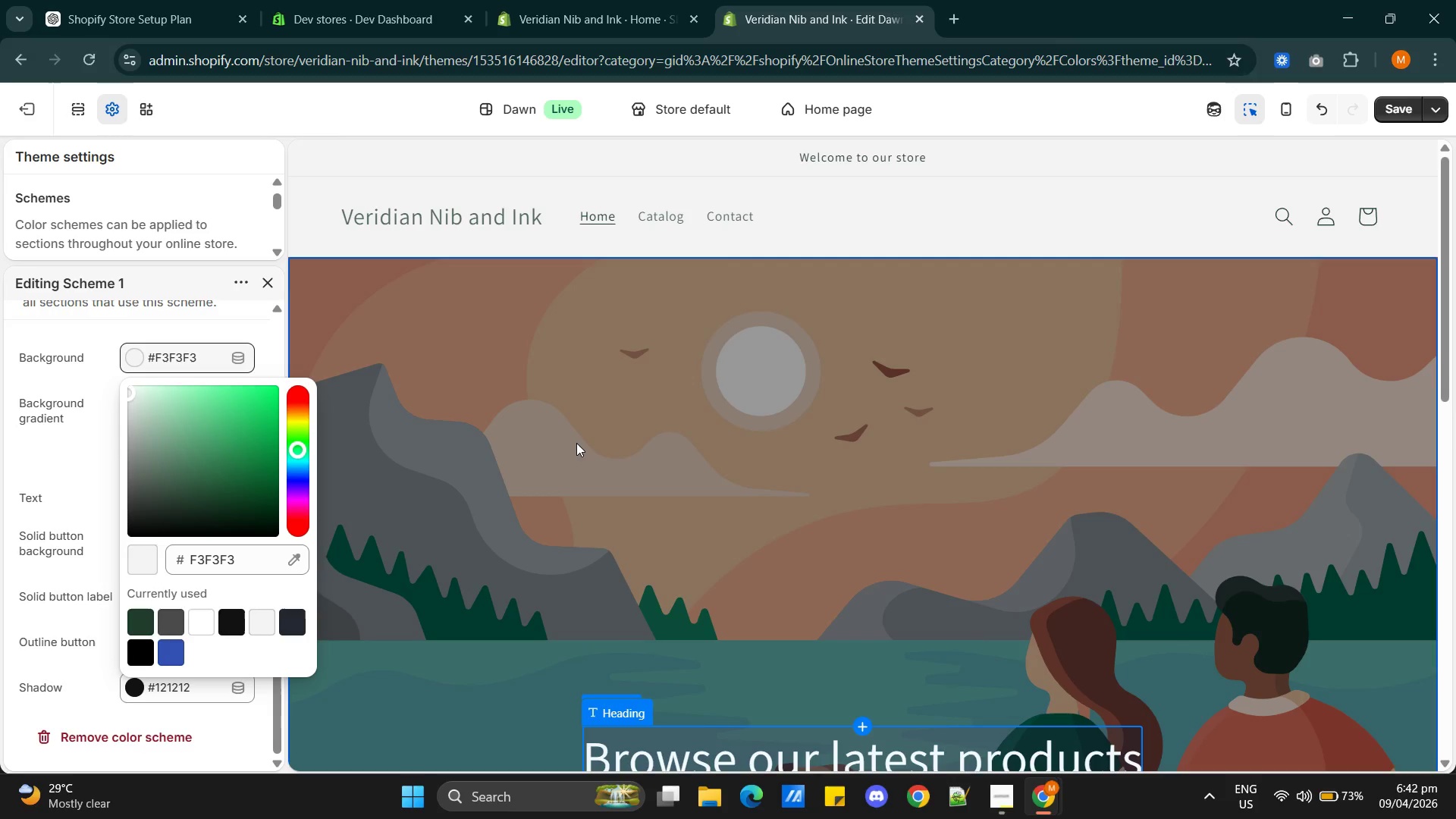 
key(Alt+Tab)
 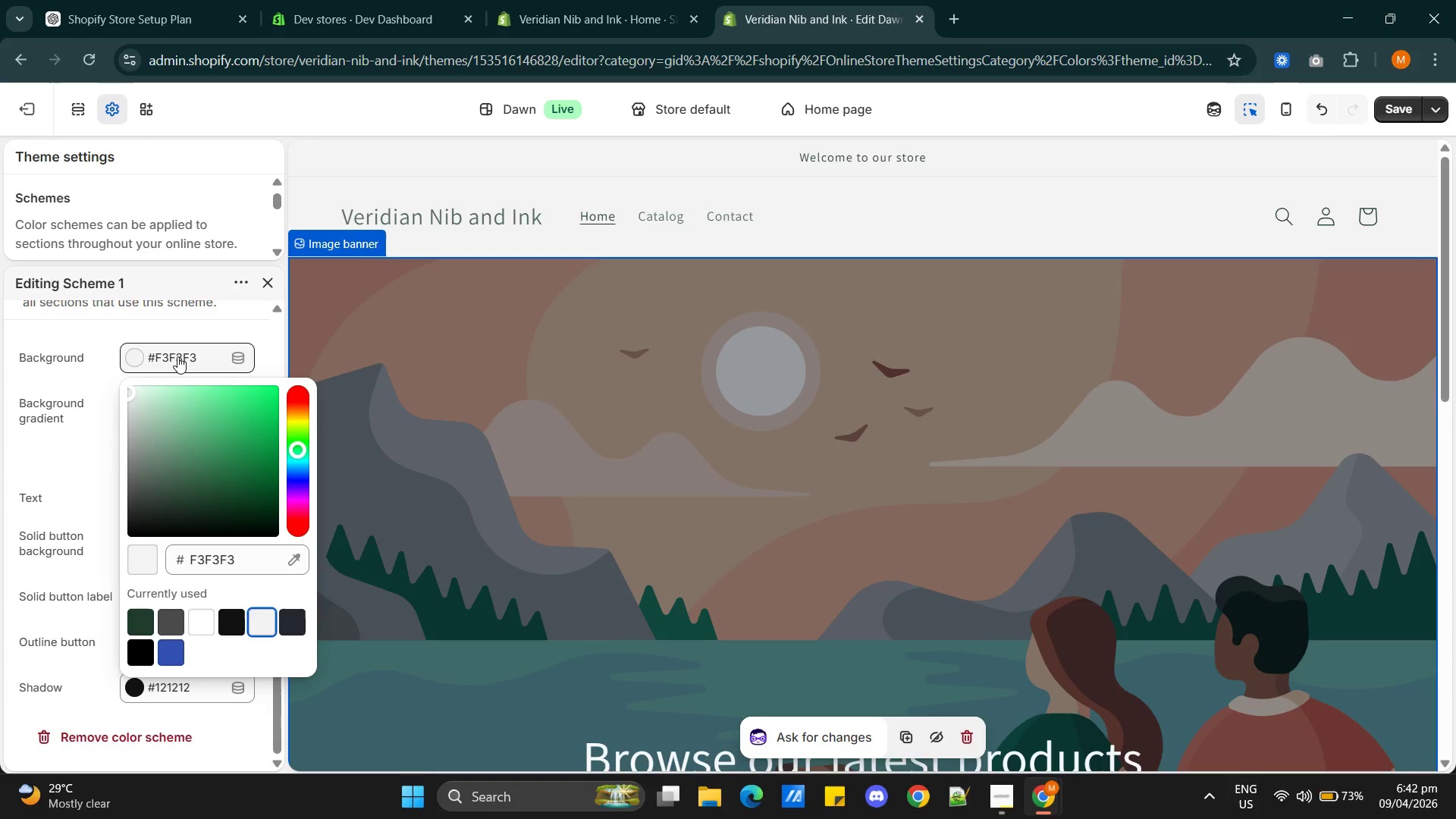 
double_click([177, 356])
 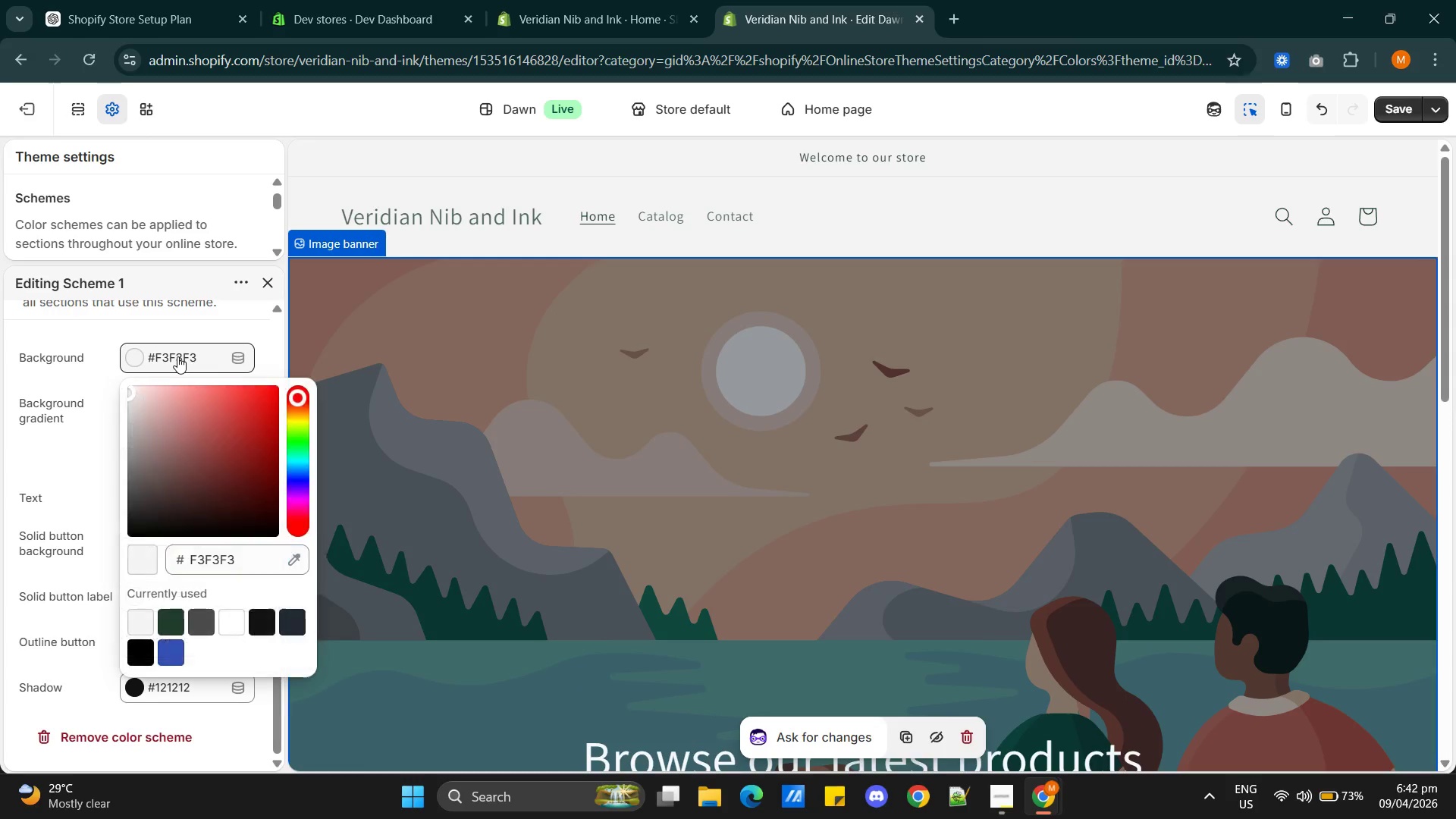 
triple_click([177, 356])
 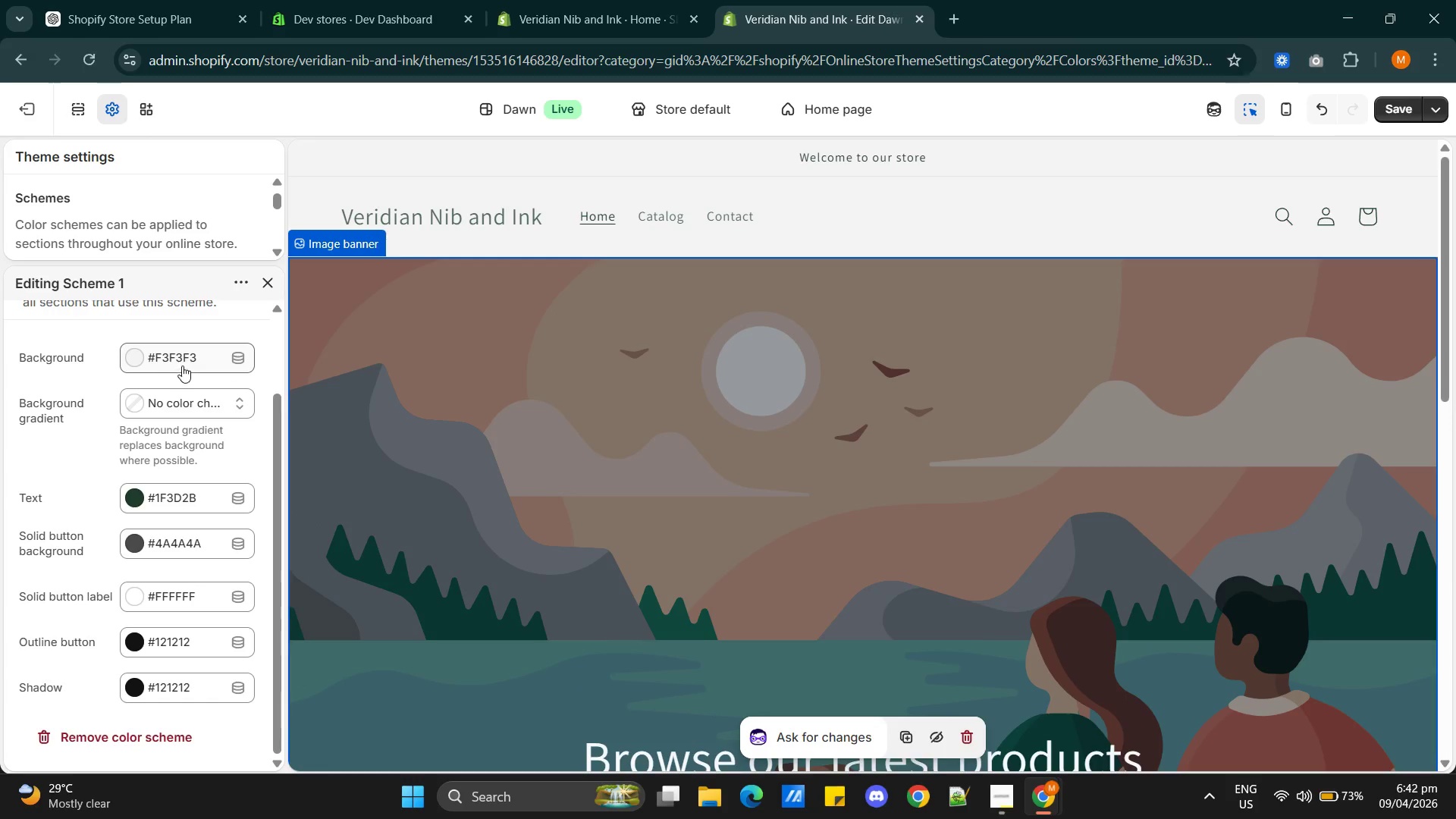 
left_click([184, 365])
 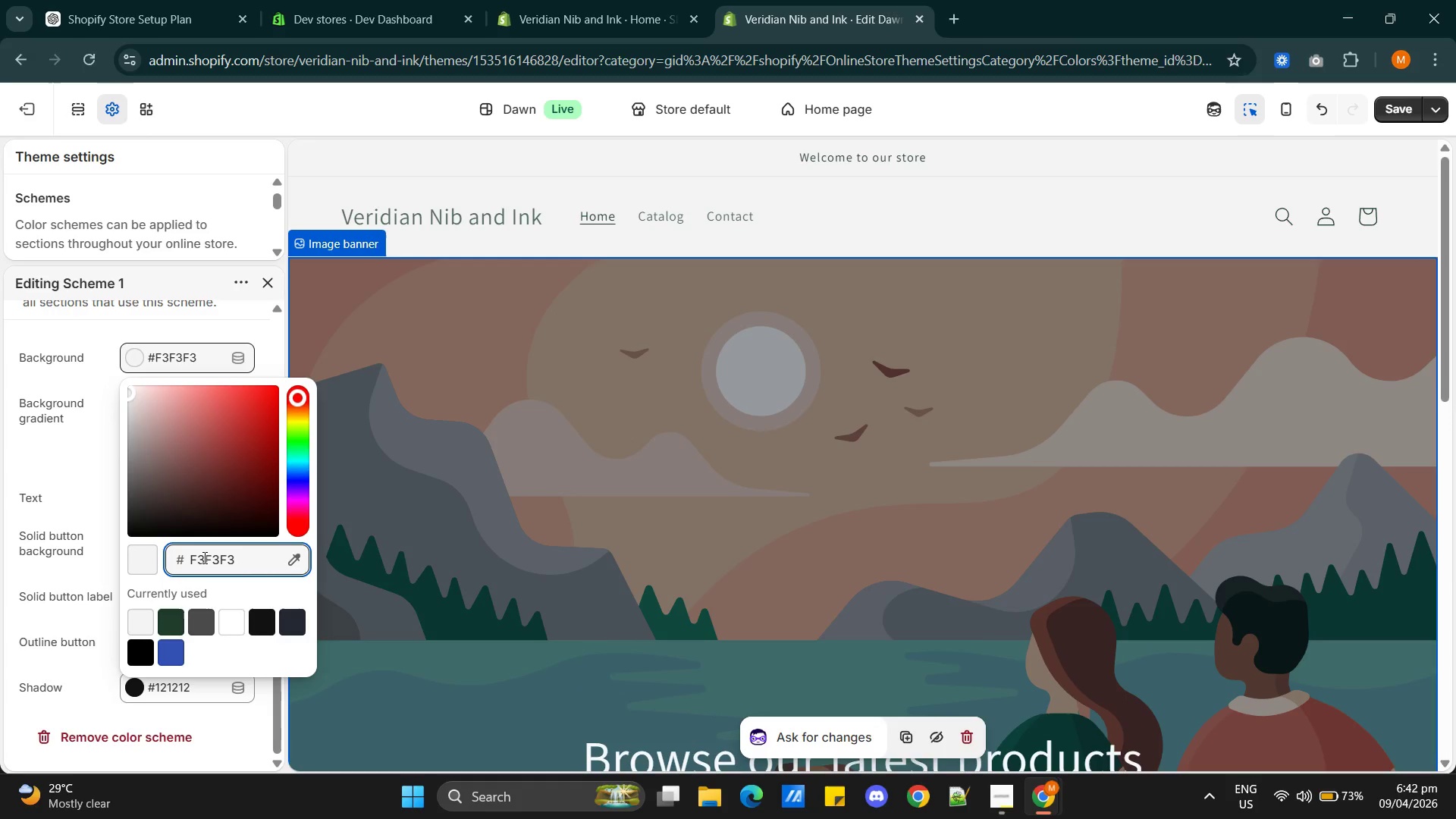 
double_click([203, 557])
 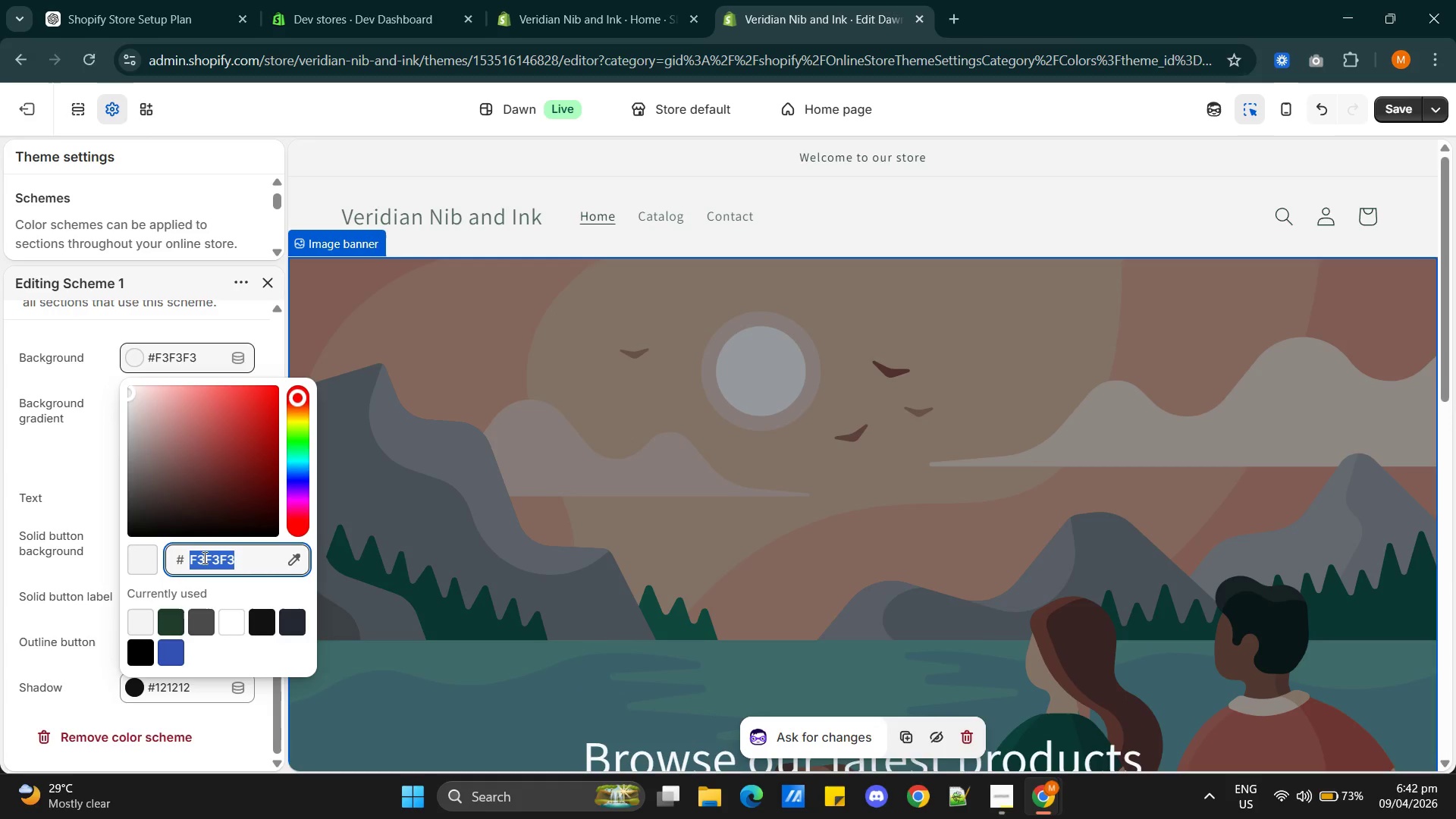 
triple_click([203, 557])
 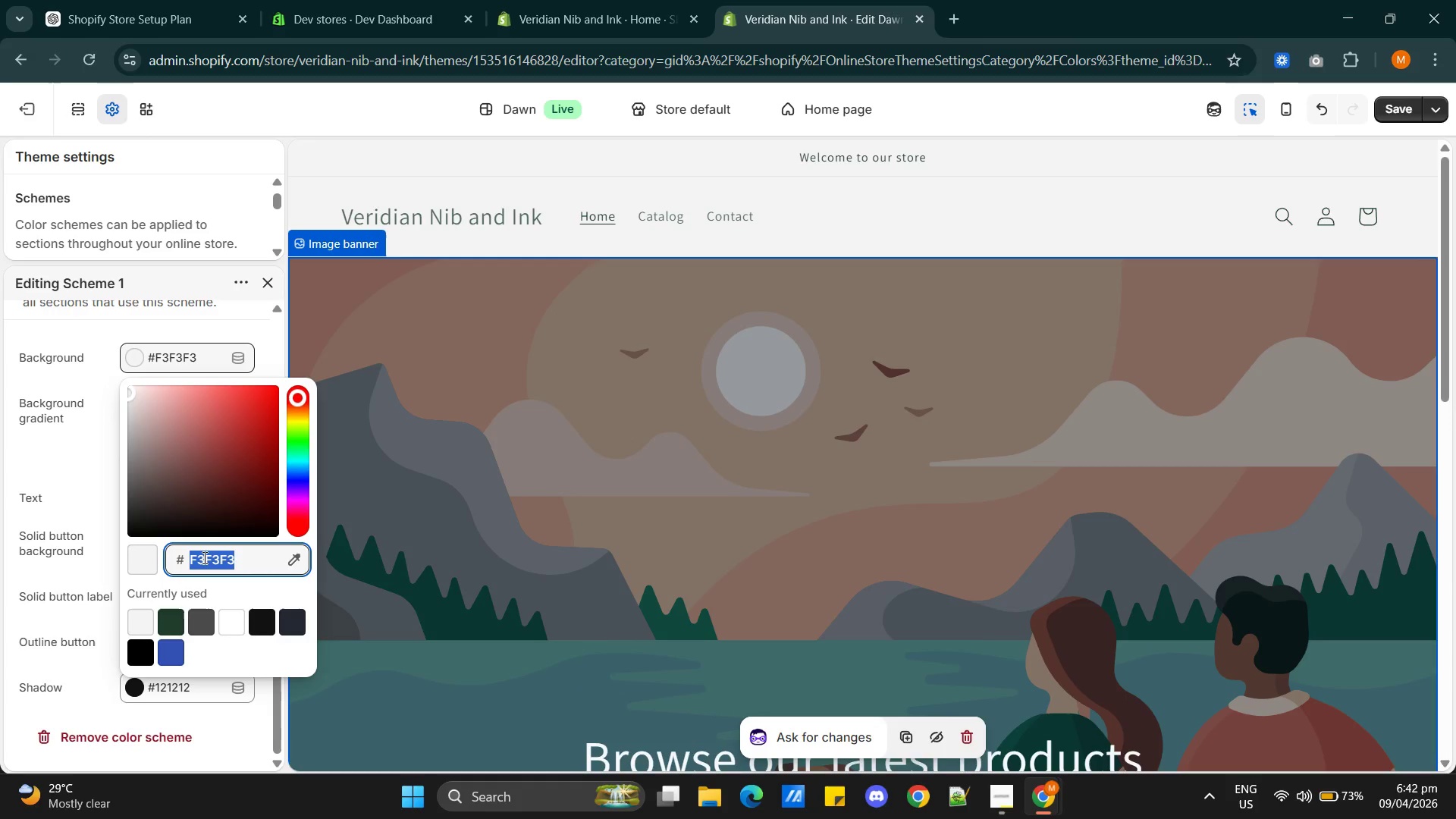 
triple_click([203, 557])
 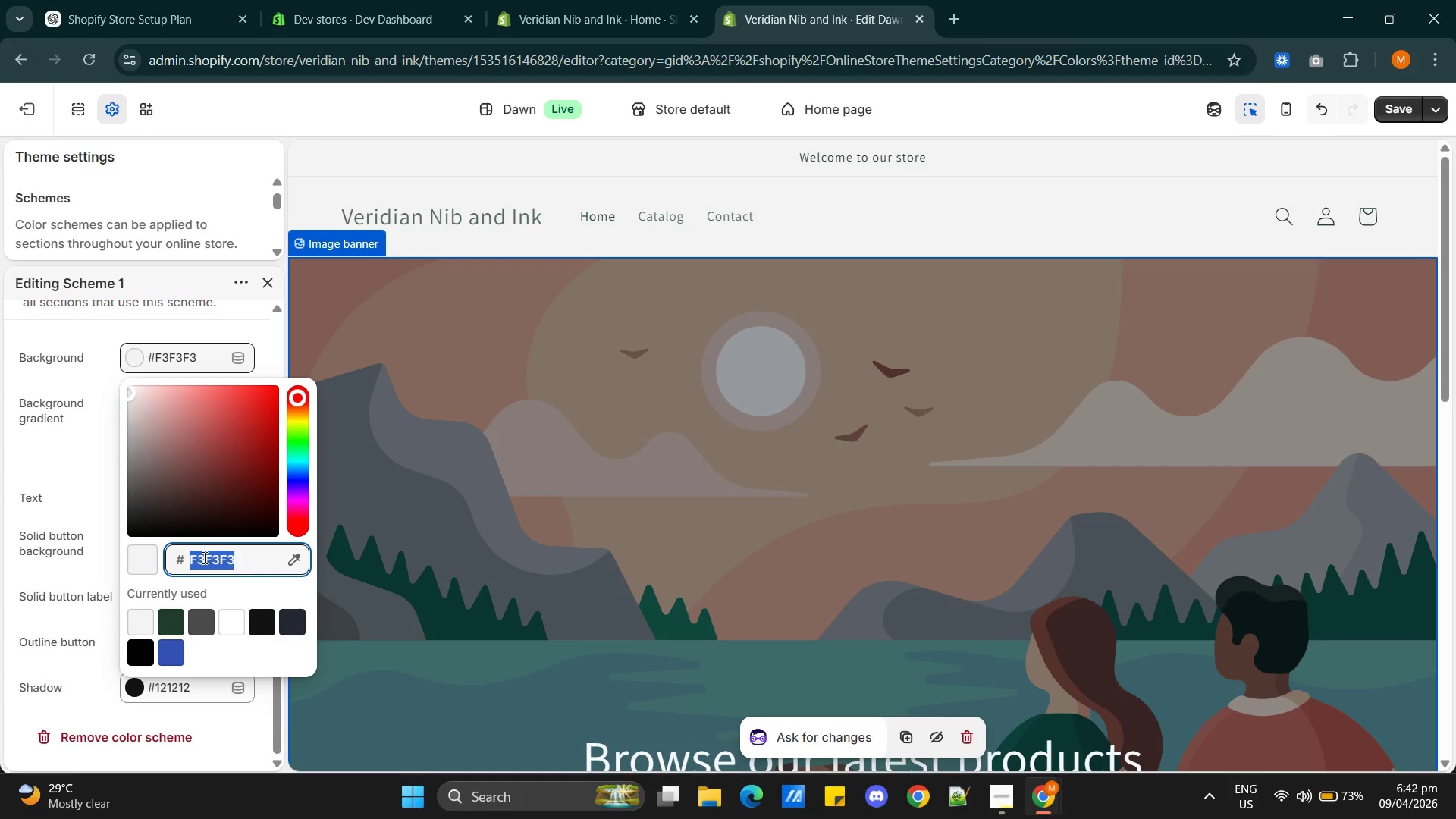 
hold_key(key=ControlLeft, duration=1.53)
 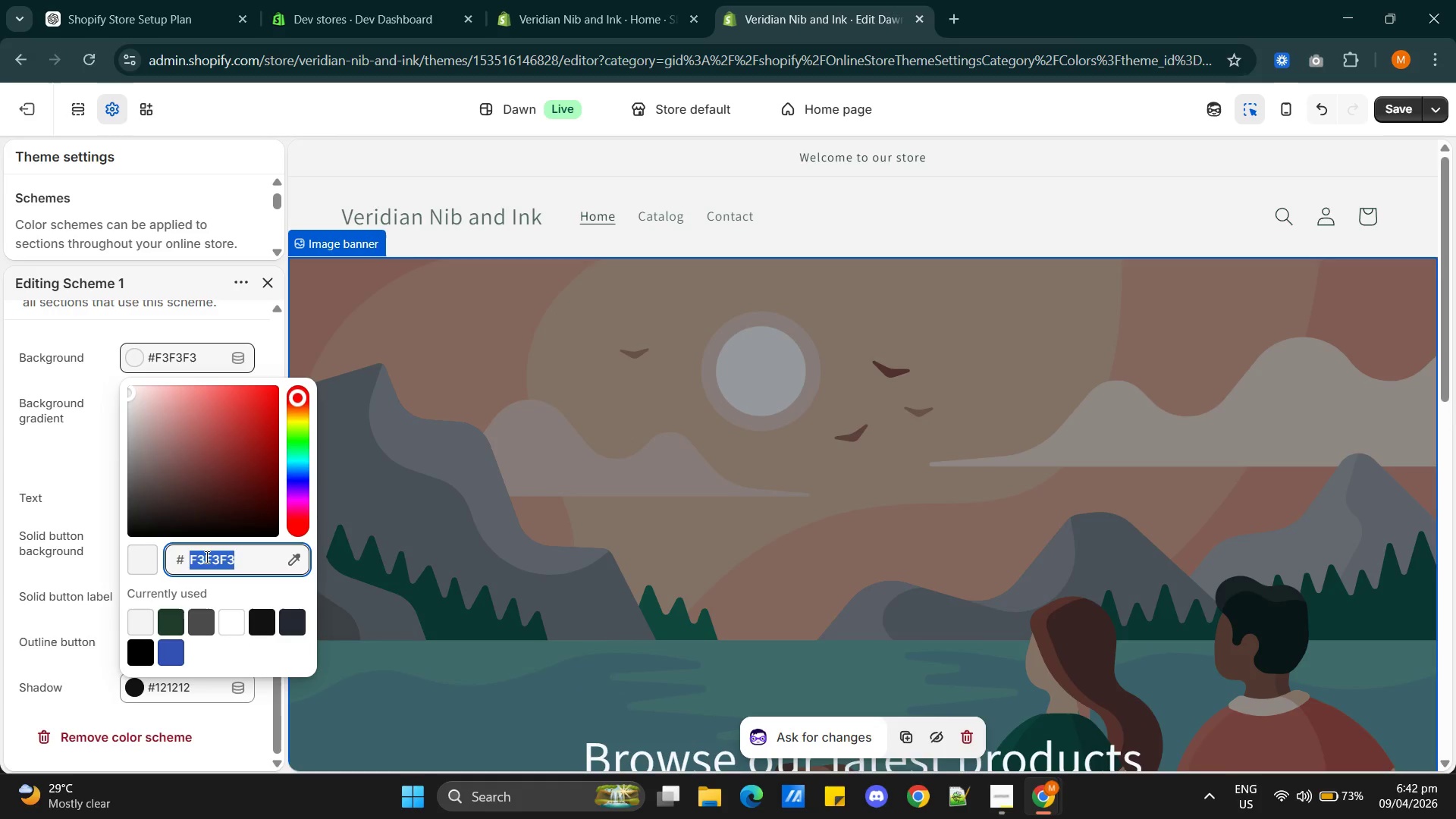 
key(Control+V)
 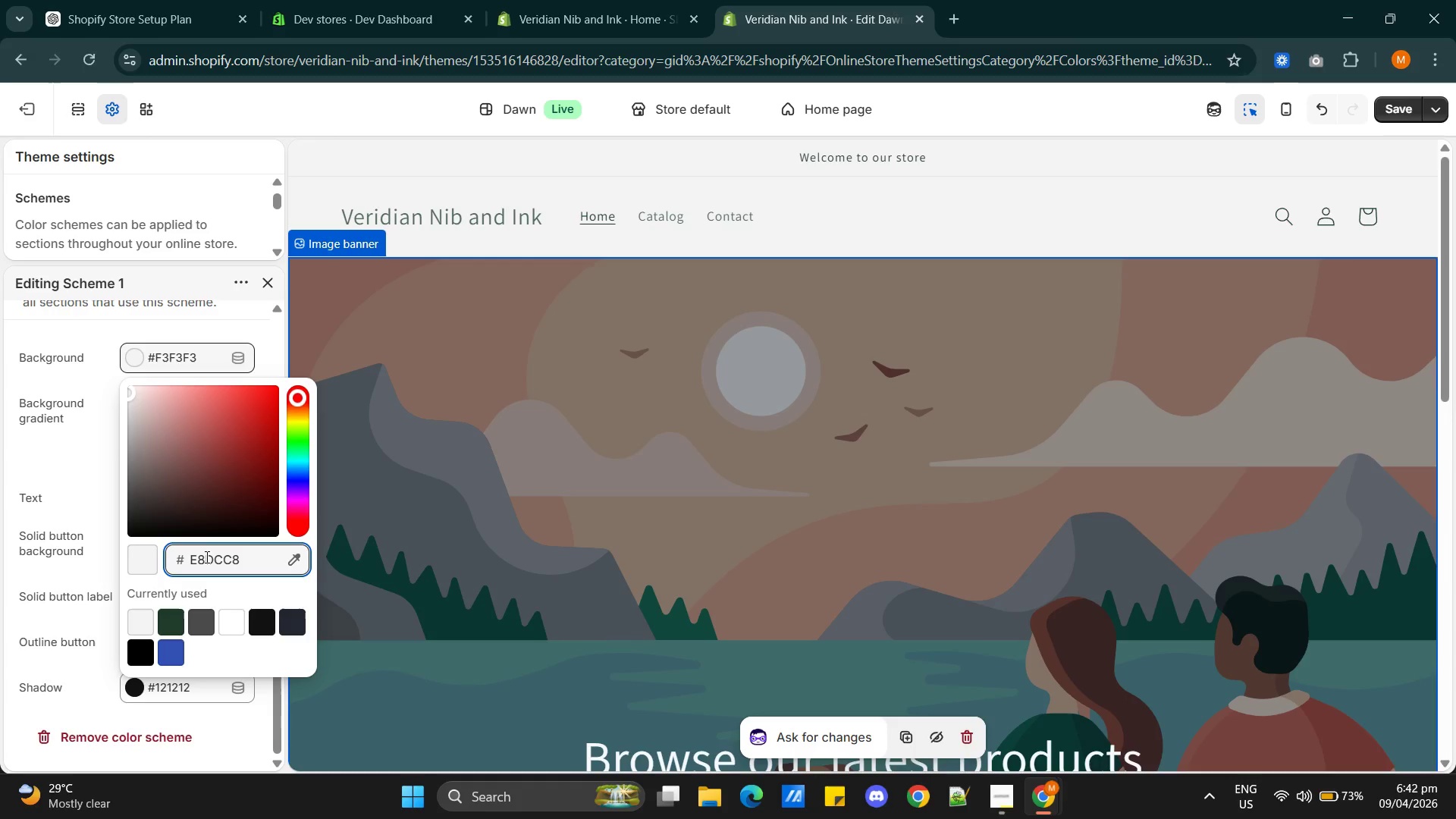 
key(Enter)
 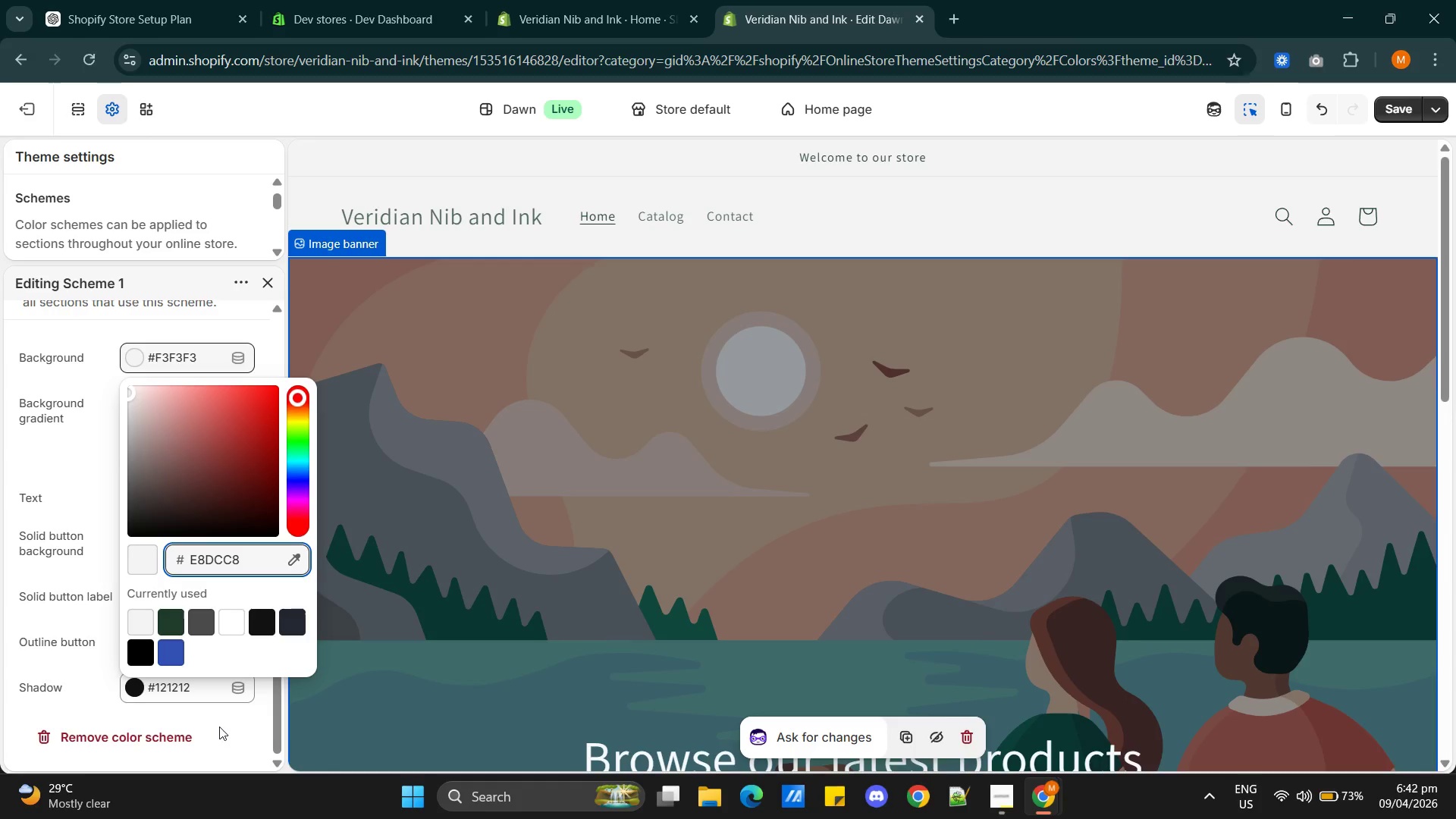 
left_click([219, 724])
 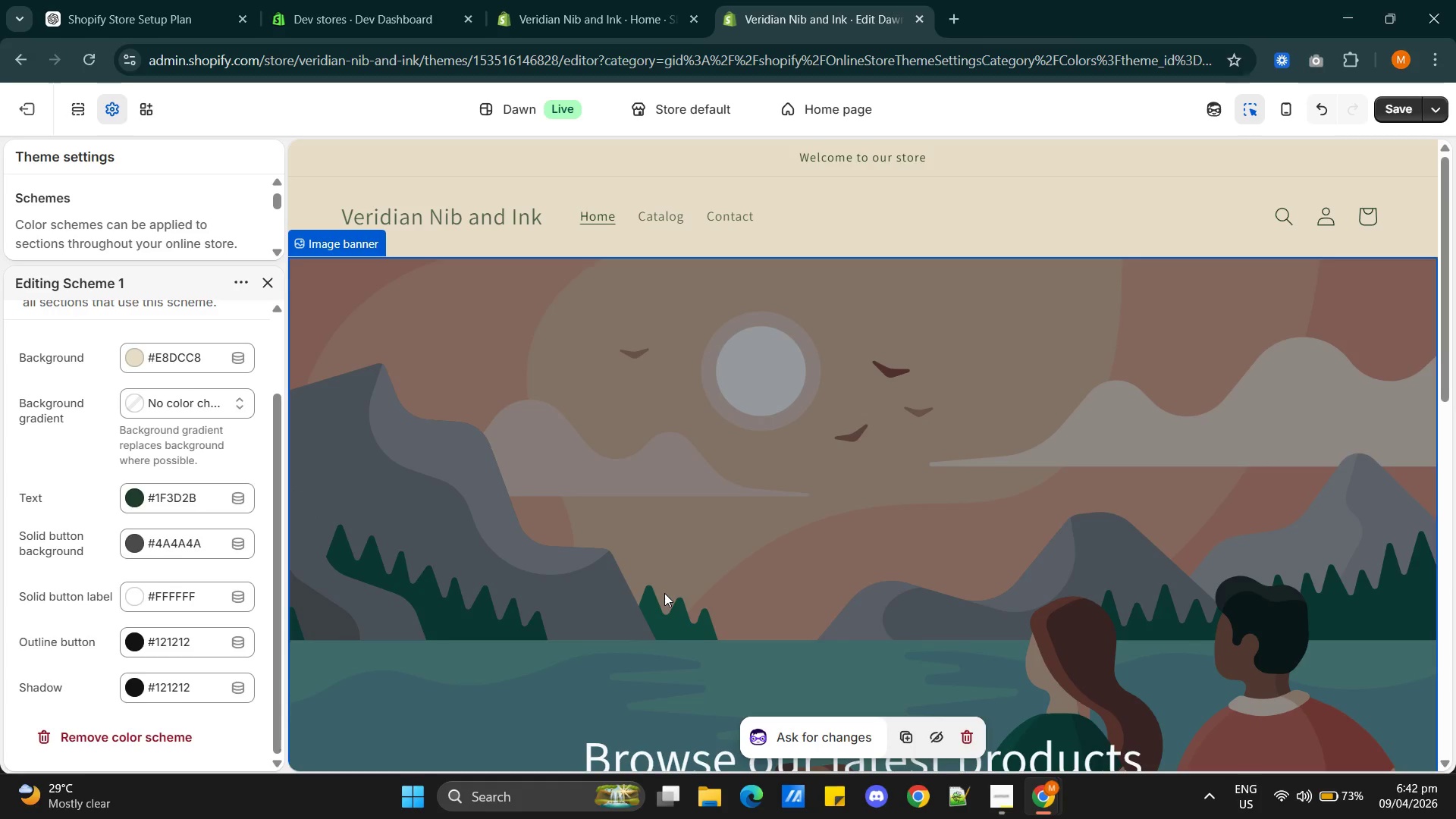 
wait(14.61)
 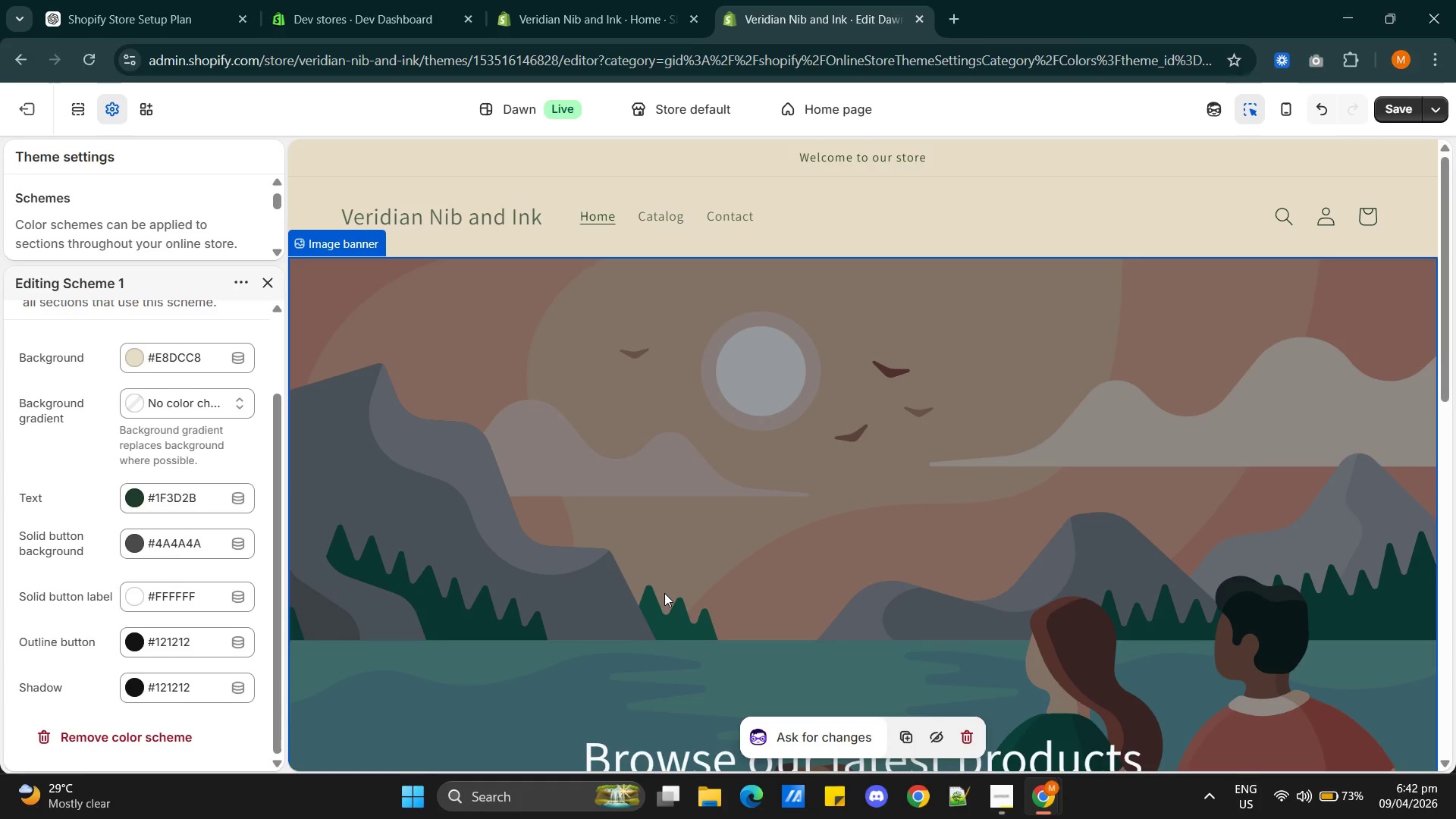 
key(Alt+Tab)
 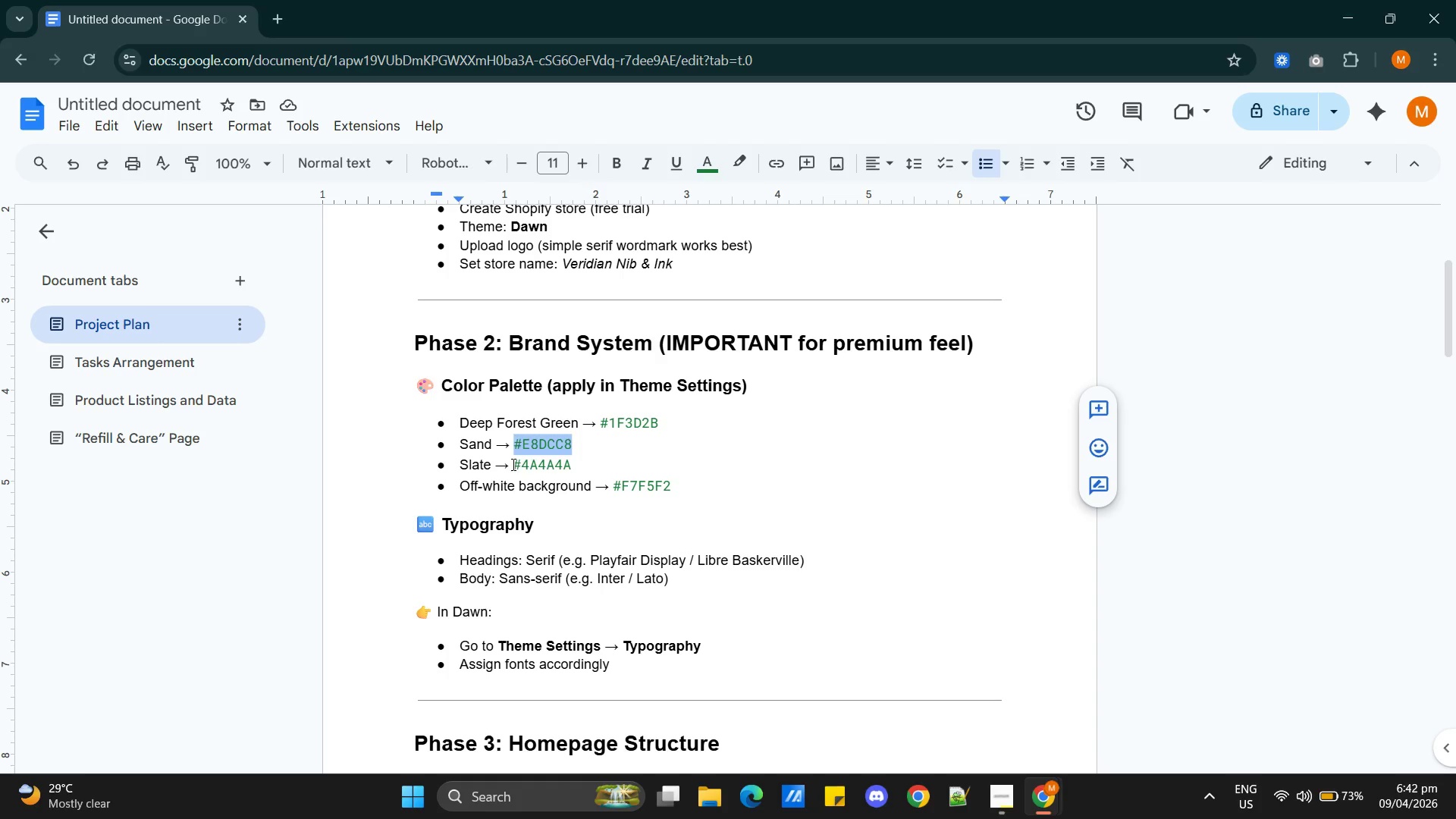 
wait(7.42)
 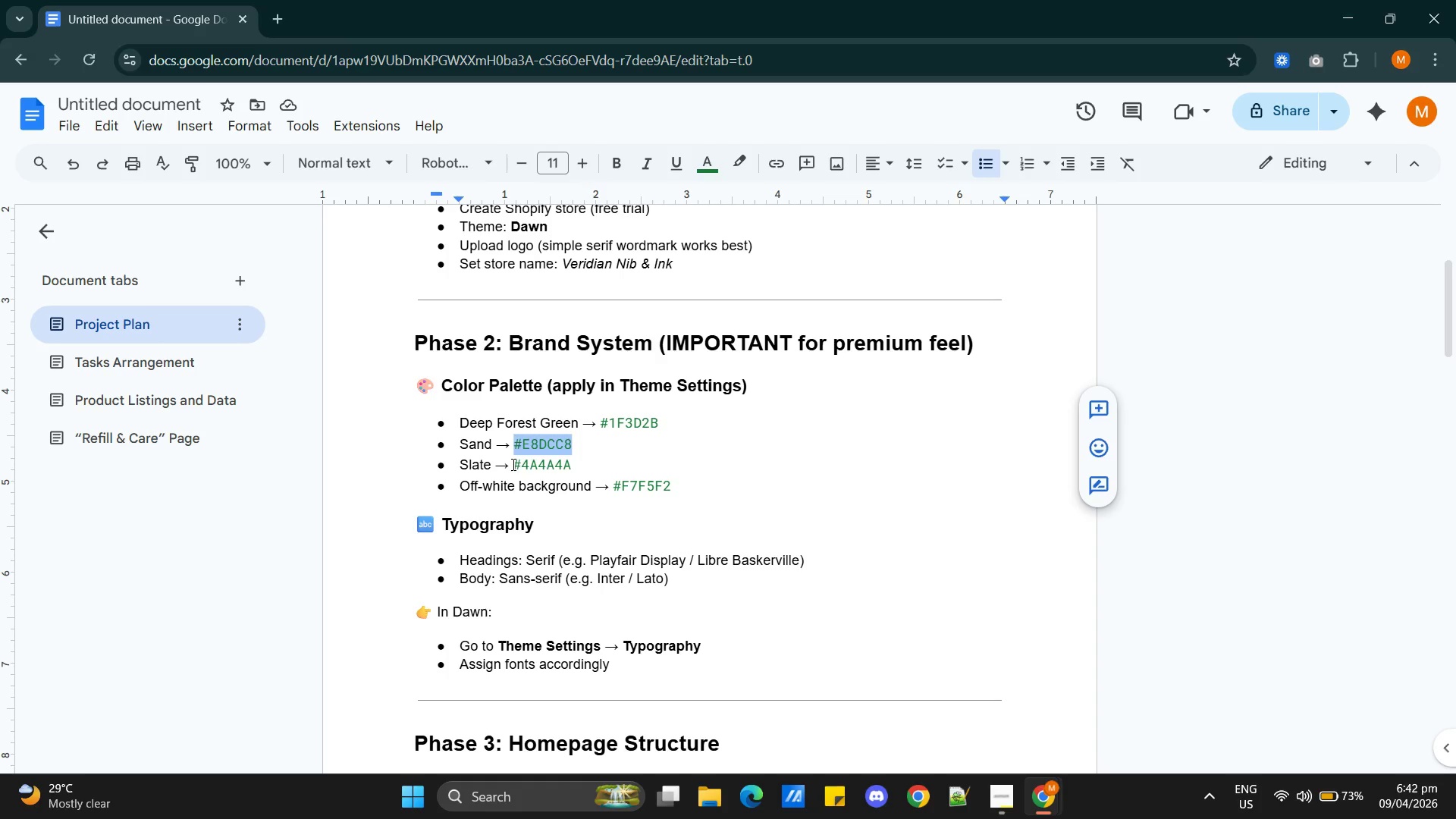 
key(Alt+AltLeft)
 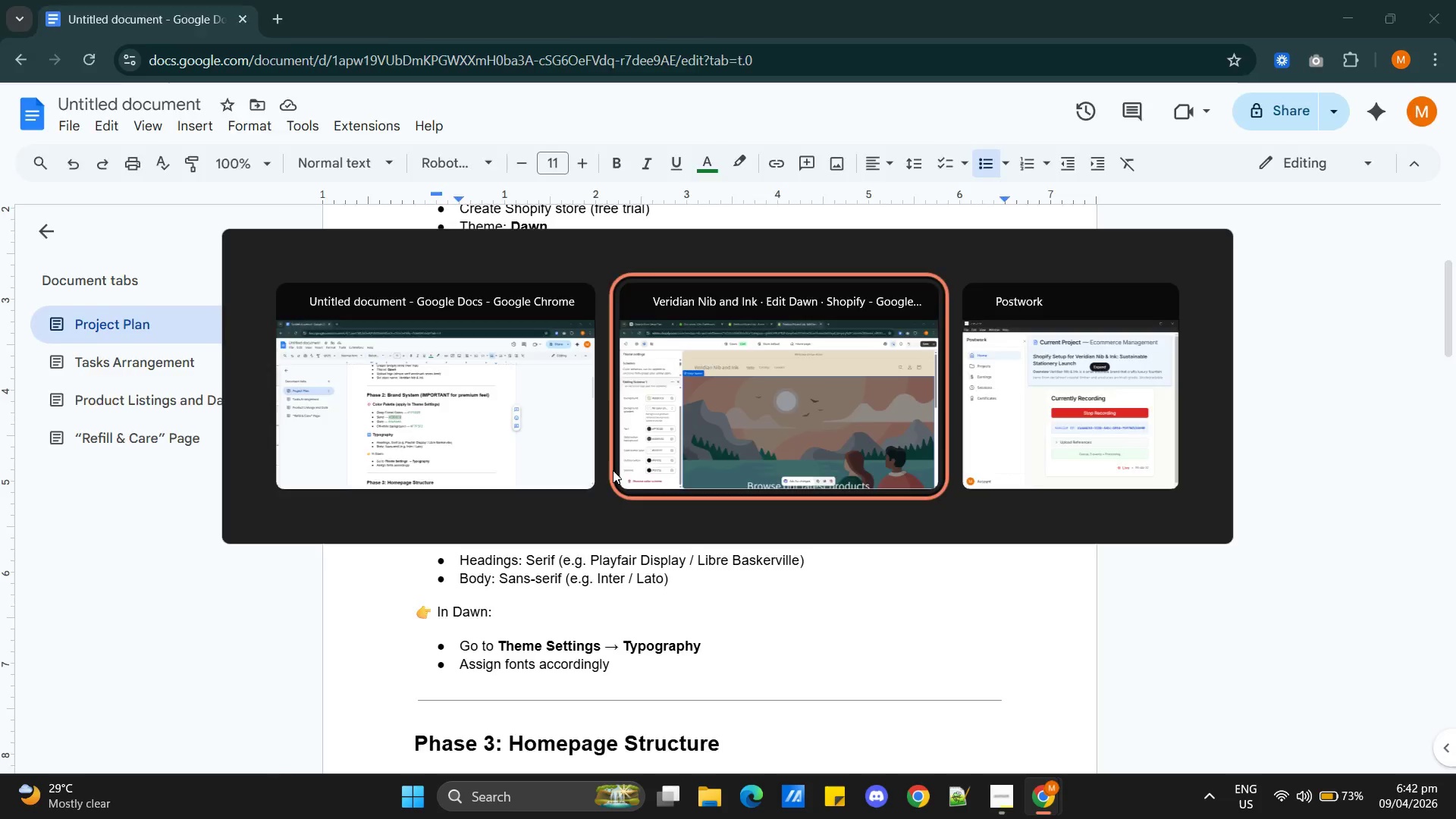 
key(Alt+Tab)
 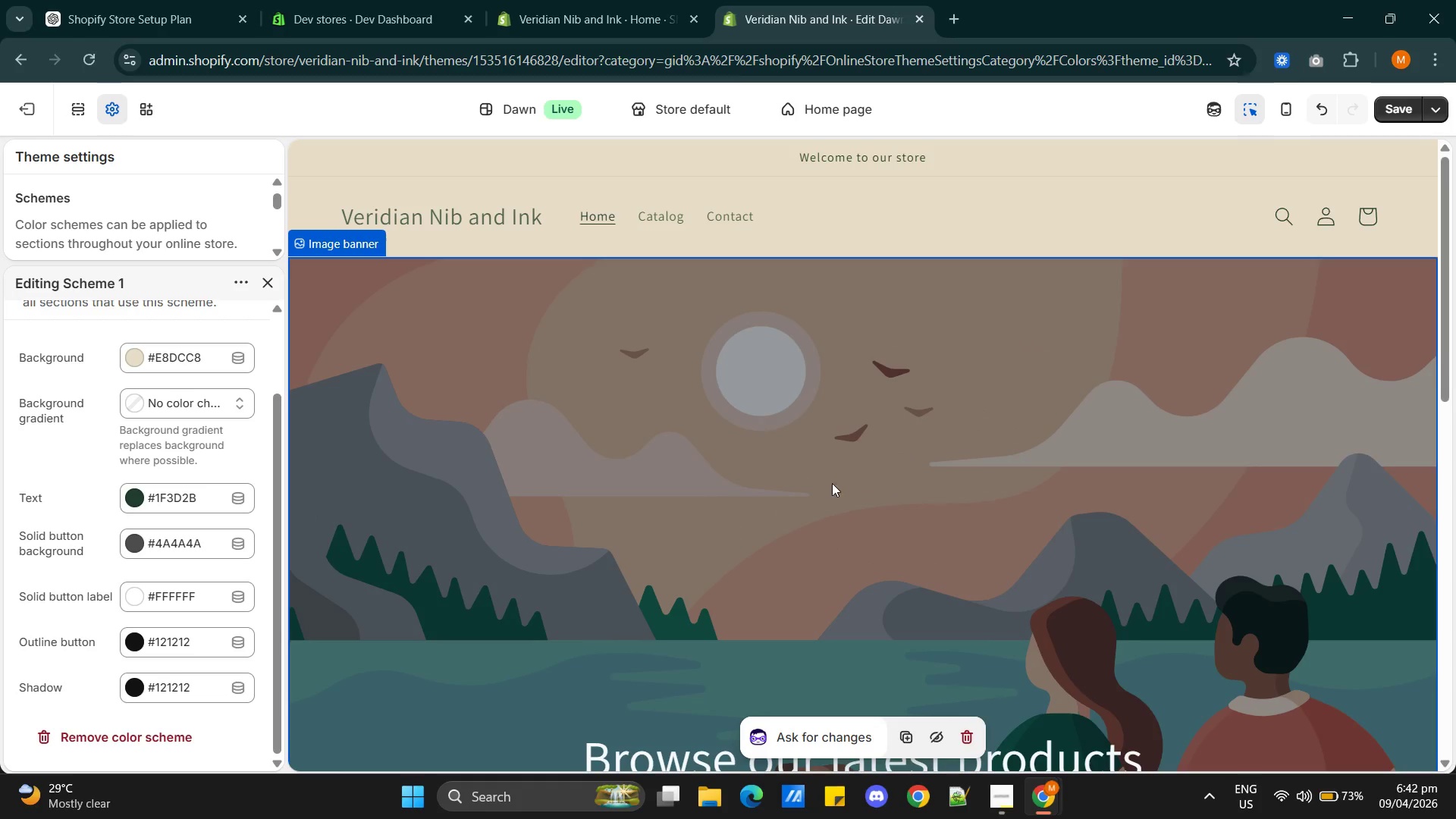 
scroll: coordinate [836, 487], scroll_direction: up, amount: 3.0
 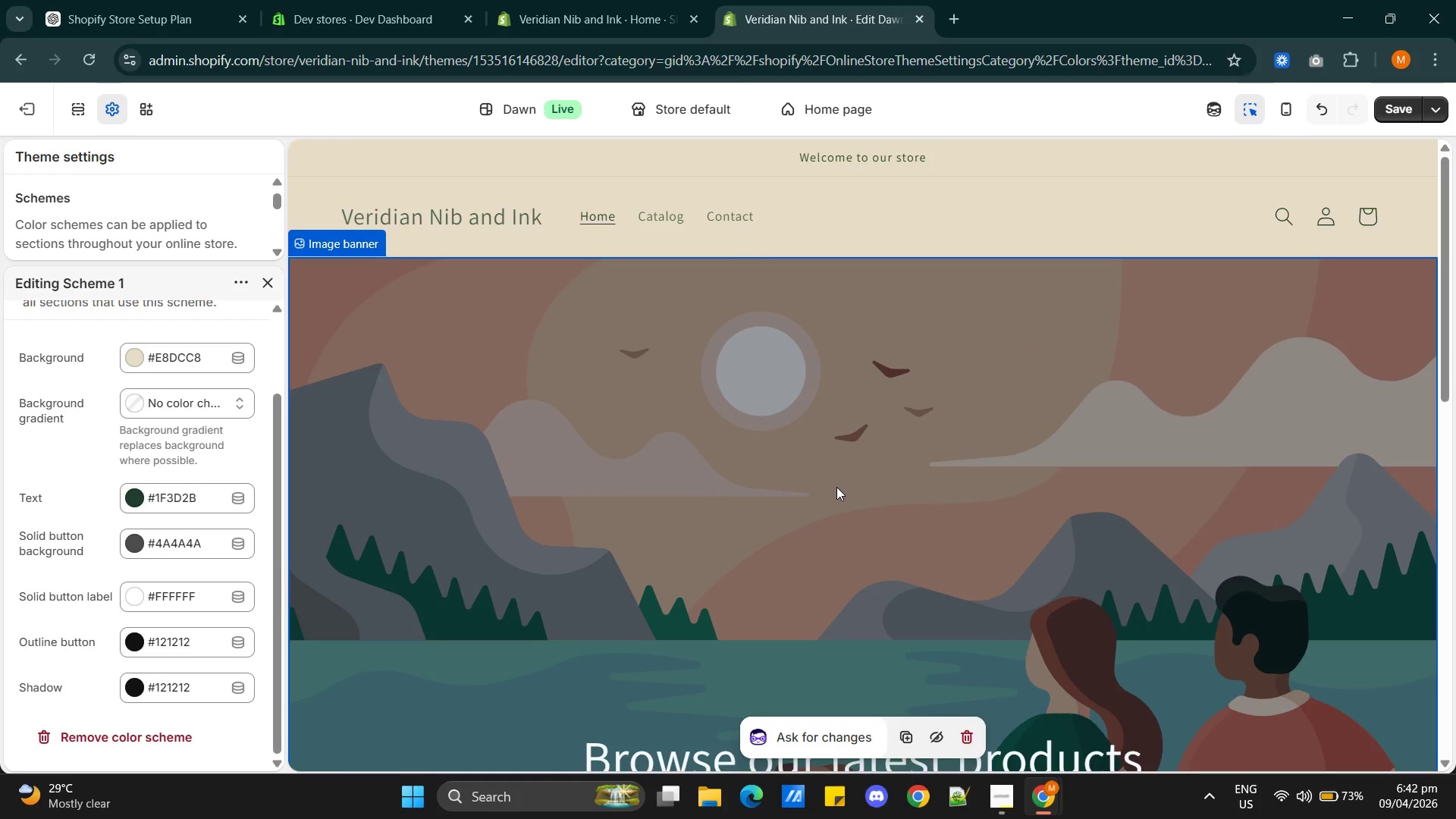 
key(Alt+AltLeft)
 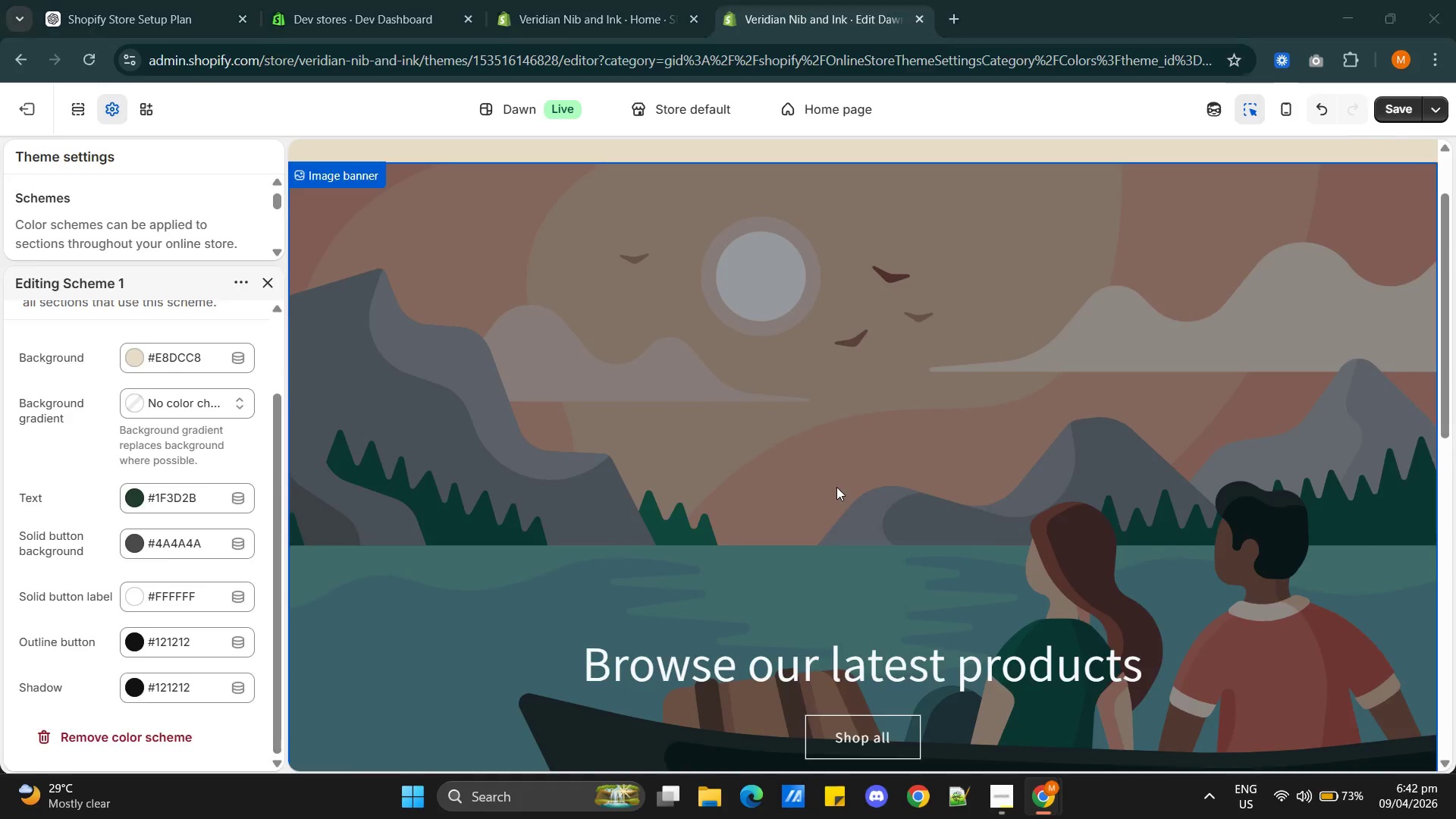 
key(Alt+Tab)
 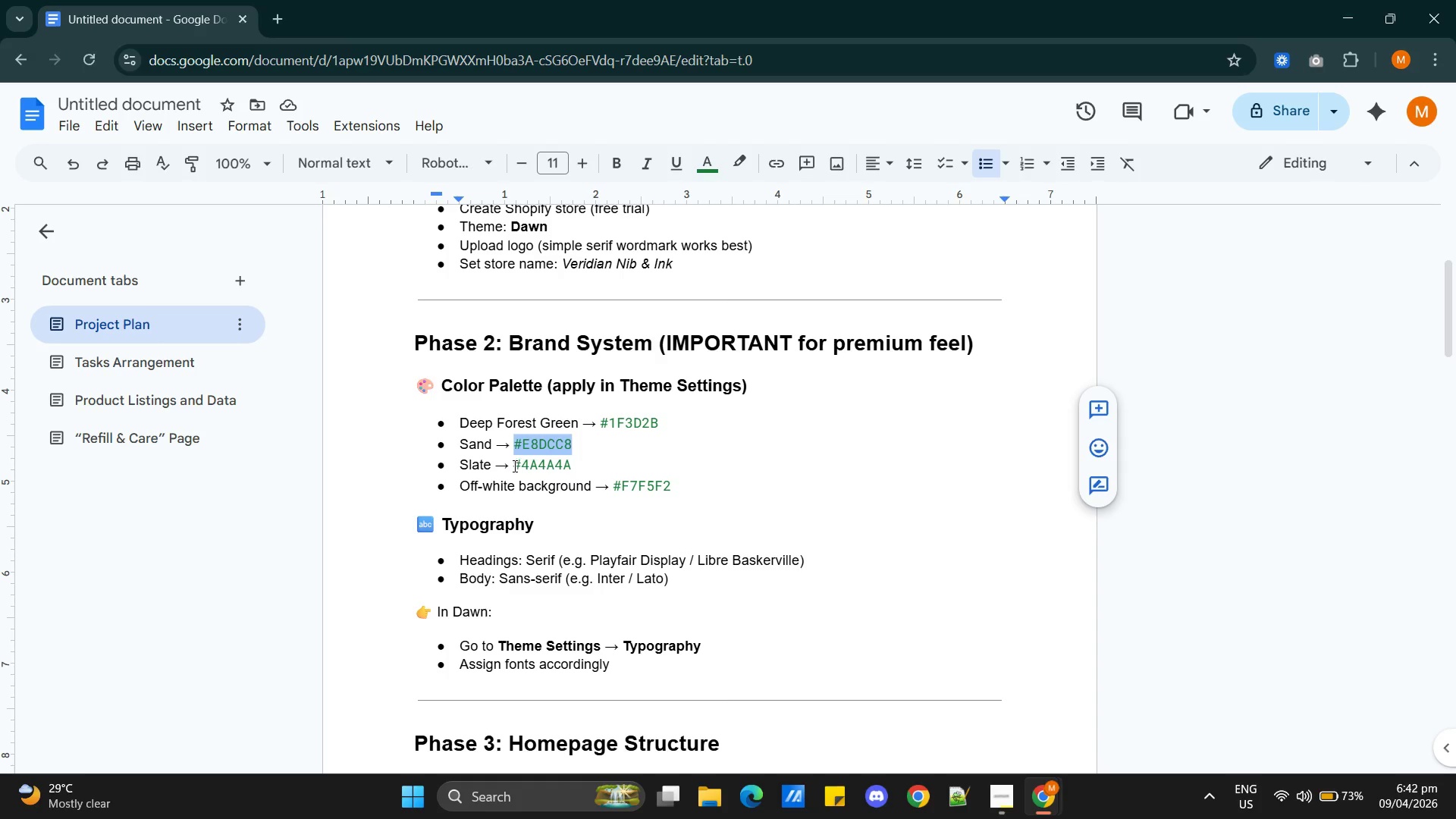 
scroll: coordinate [836, 487], scroll_direction: down, amount: 1.0
 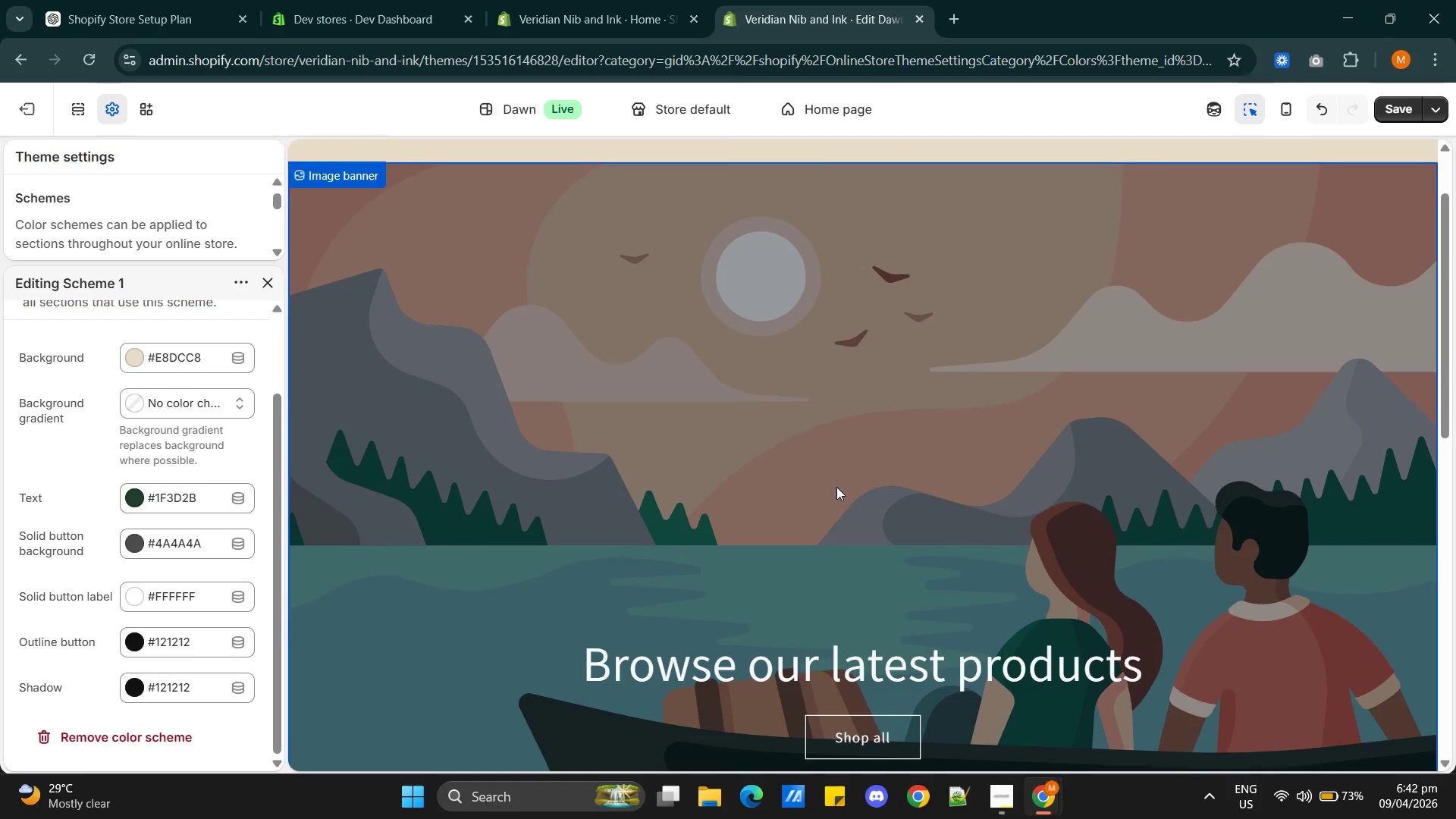 
key(Alt+AltLeft)
 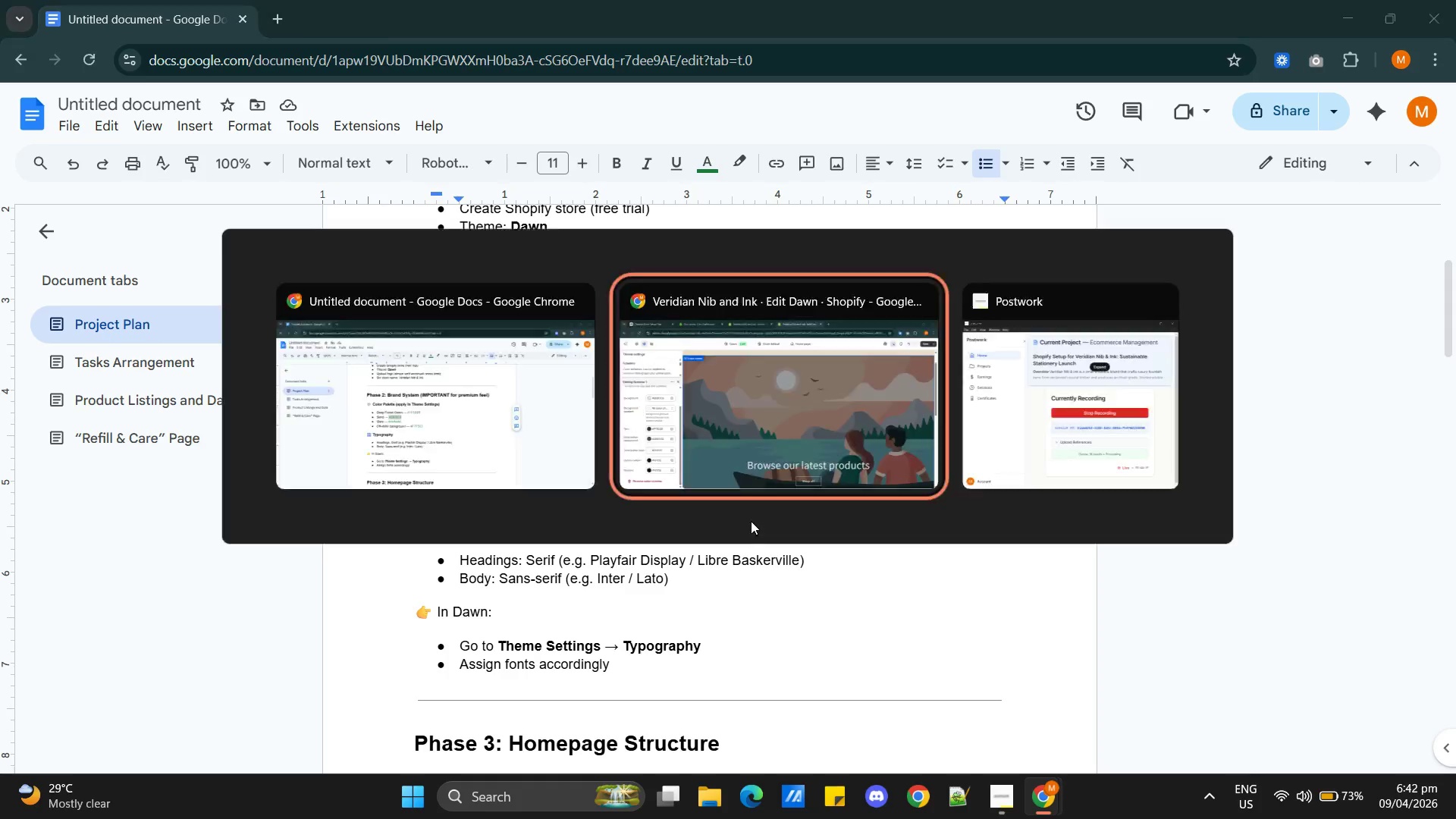 
key(Alt+Tab)
 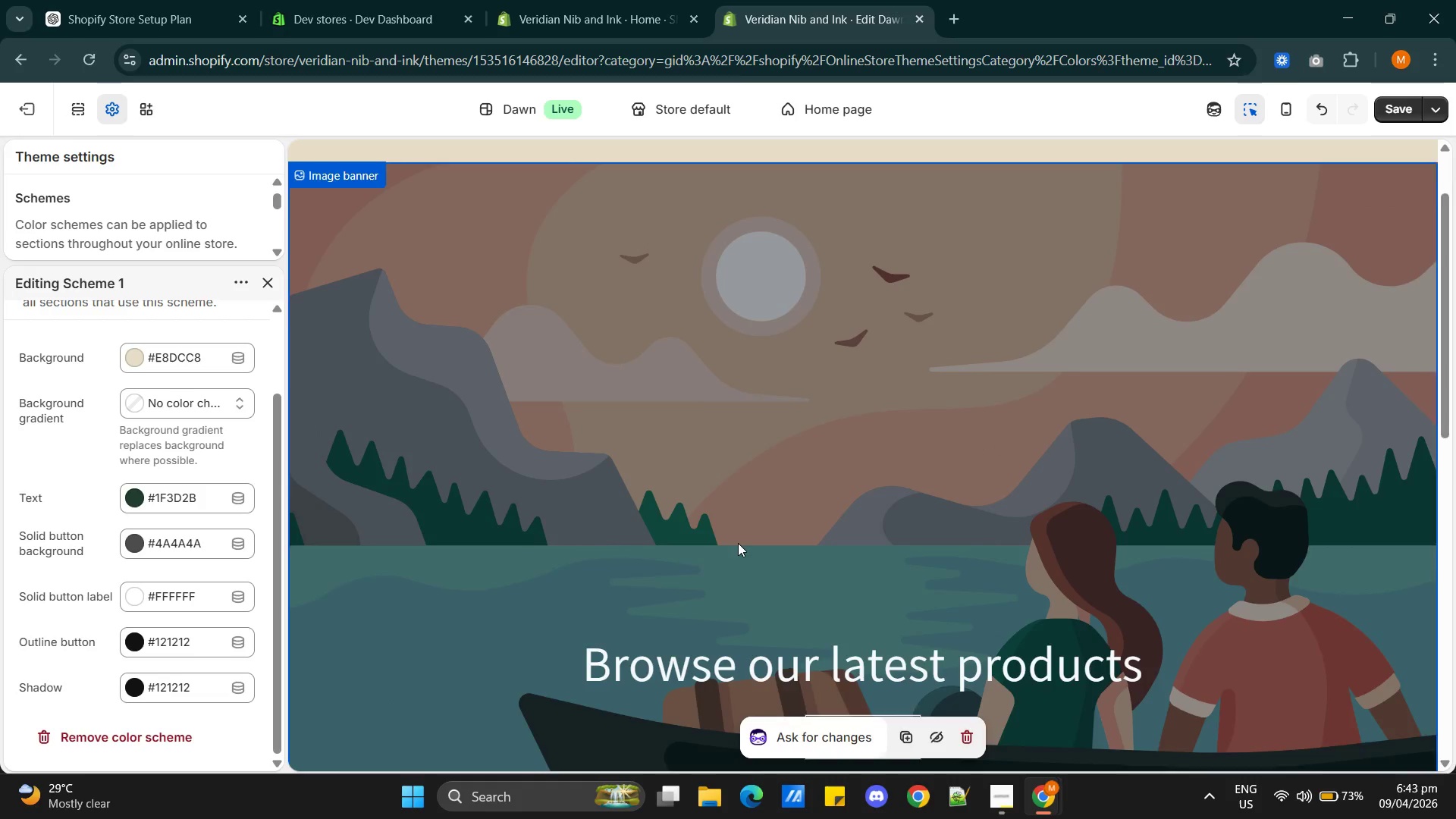 
scroll: coordinate [741, 538], scroll_direction: up, amount: 5.0
 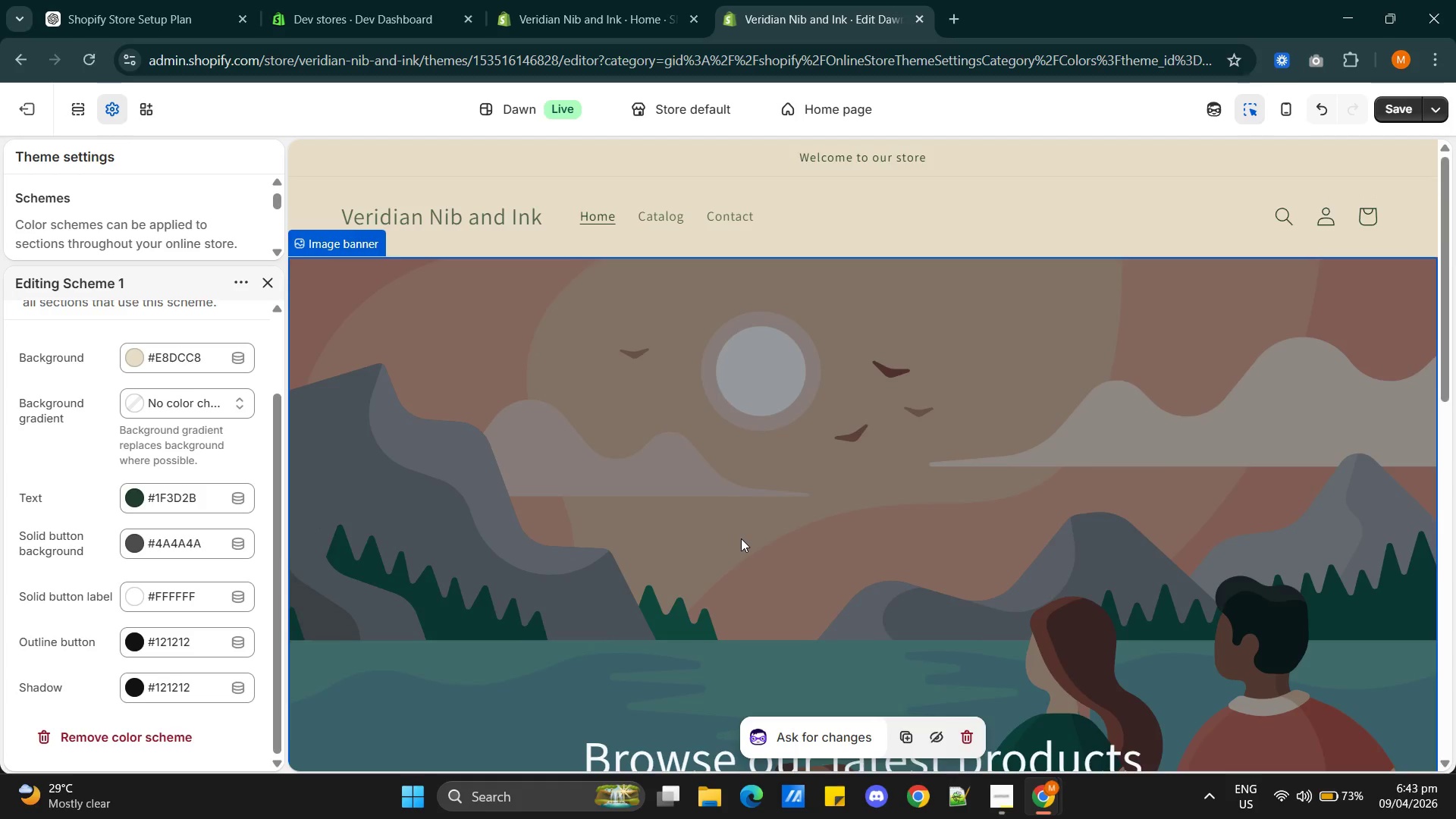 
scroll: coordinate [738, 552], scroll_direction: down, amount: 11.0
 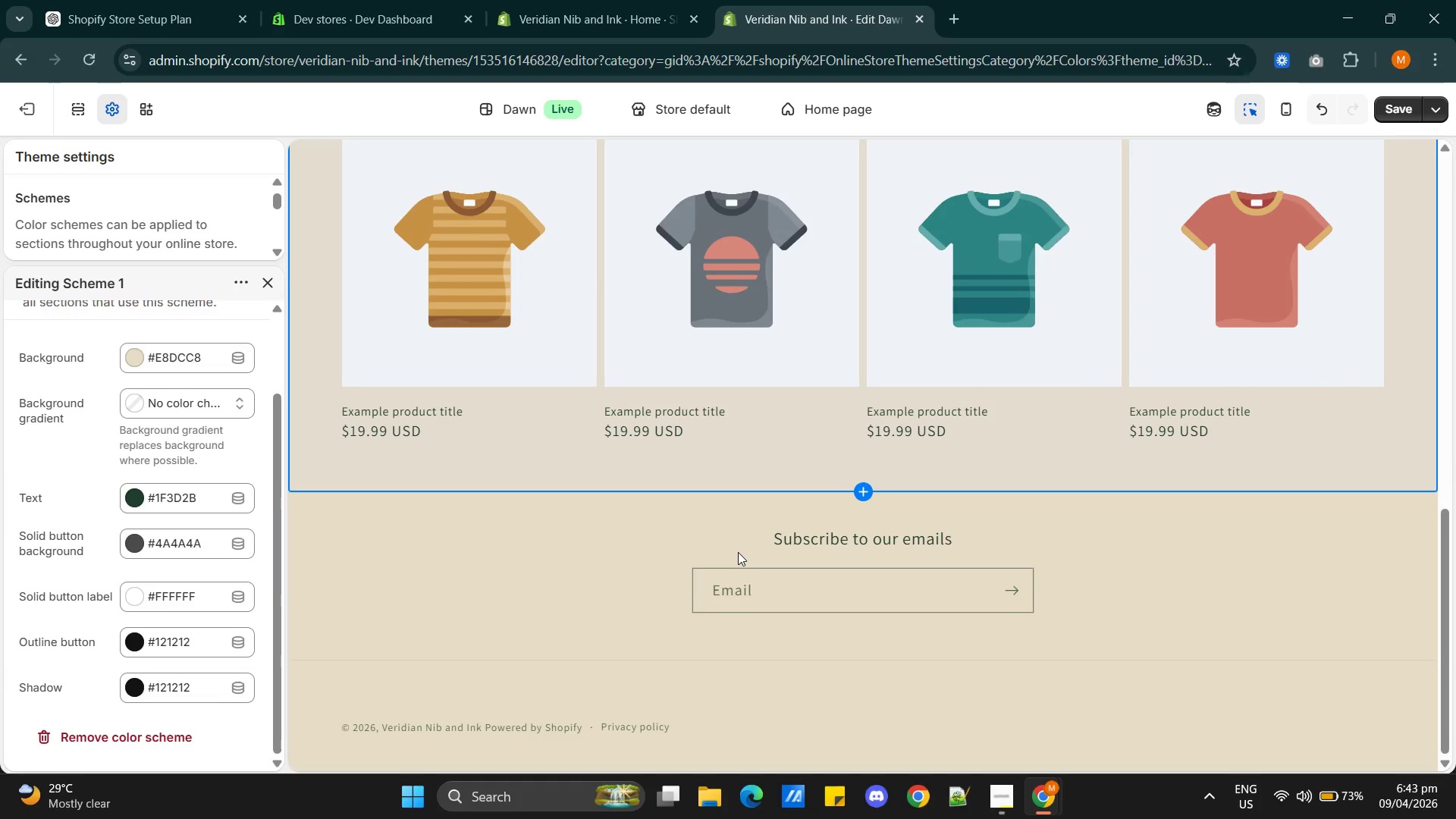 
scroll: coordinate [738, 551], scroll_direction: up, amount: 6.0
 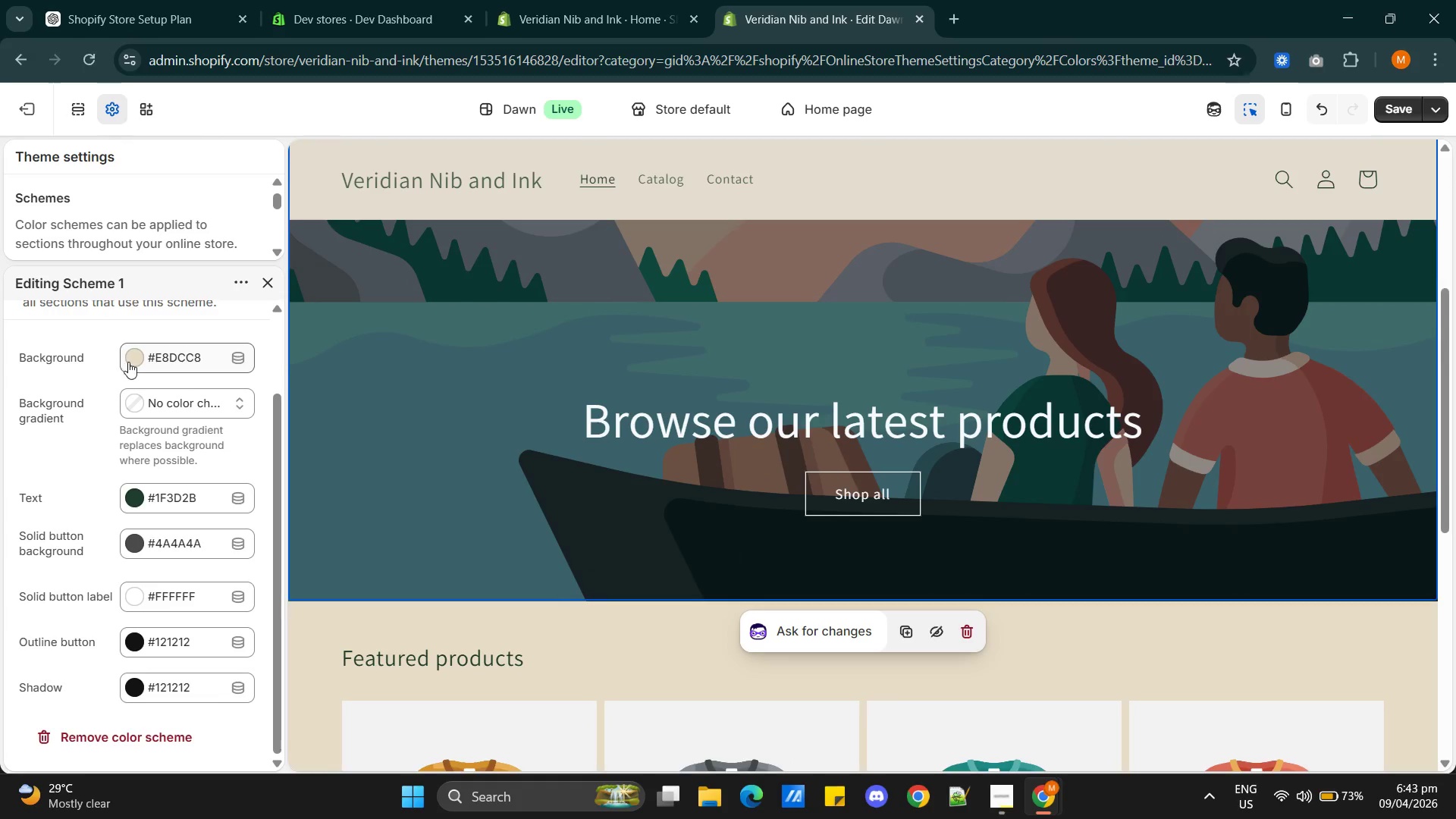 
left_click([161, 362])
 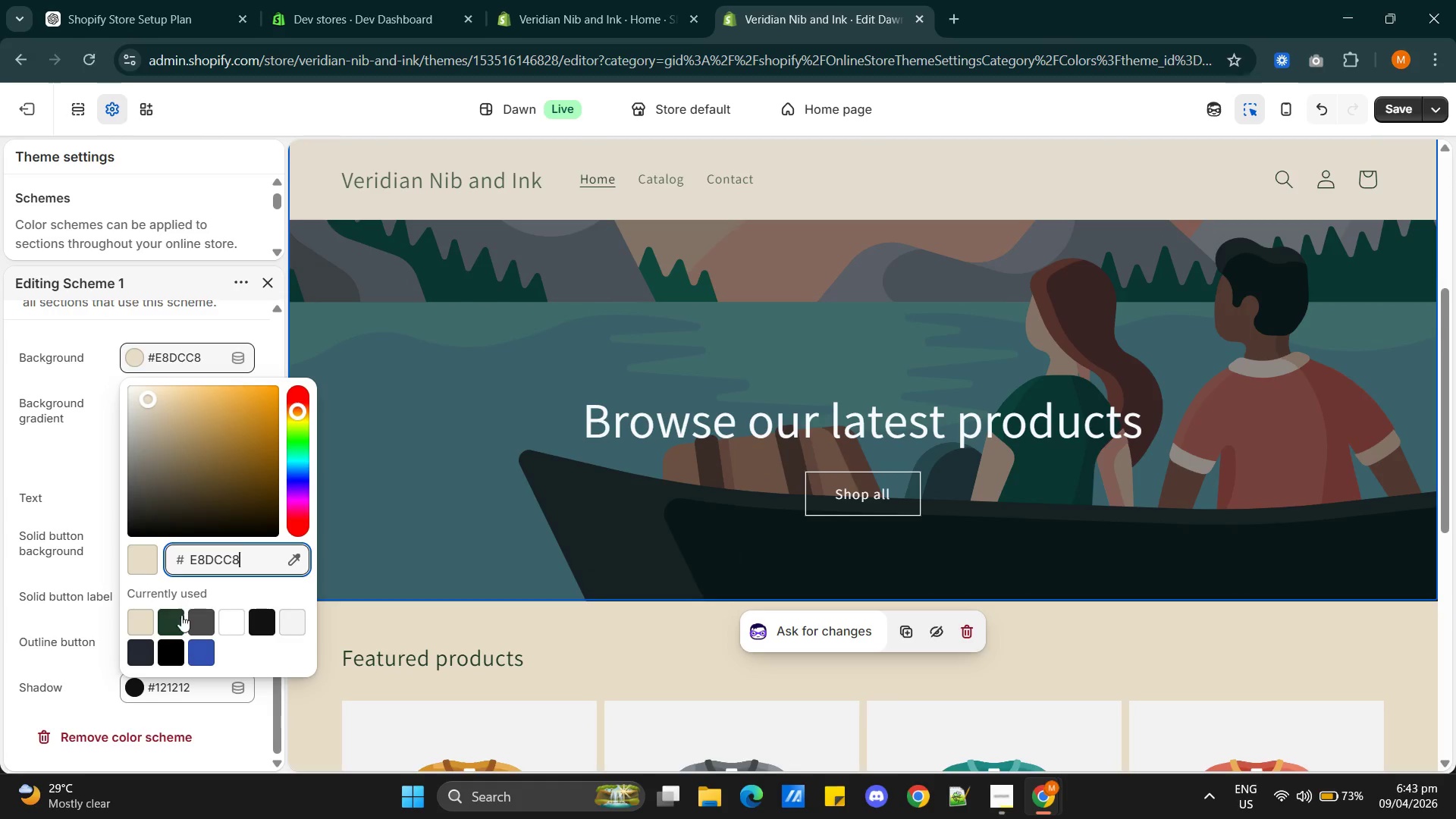 
left_click([168, 619])